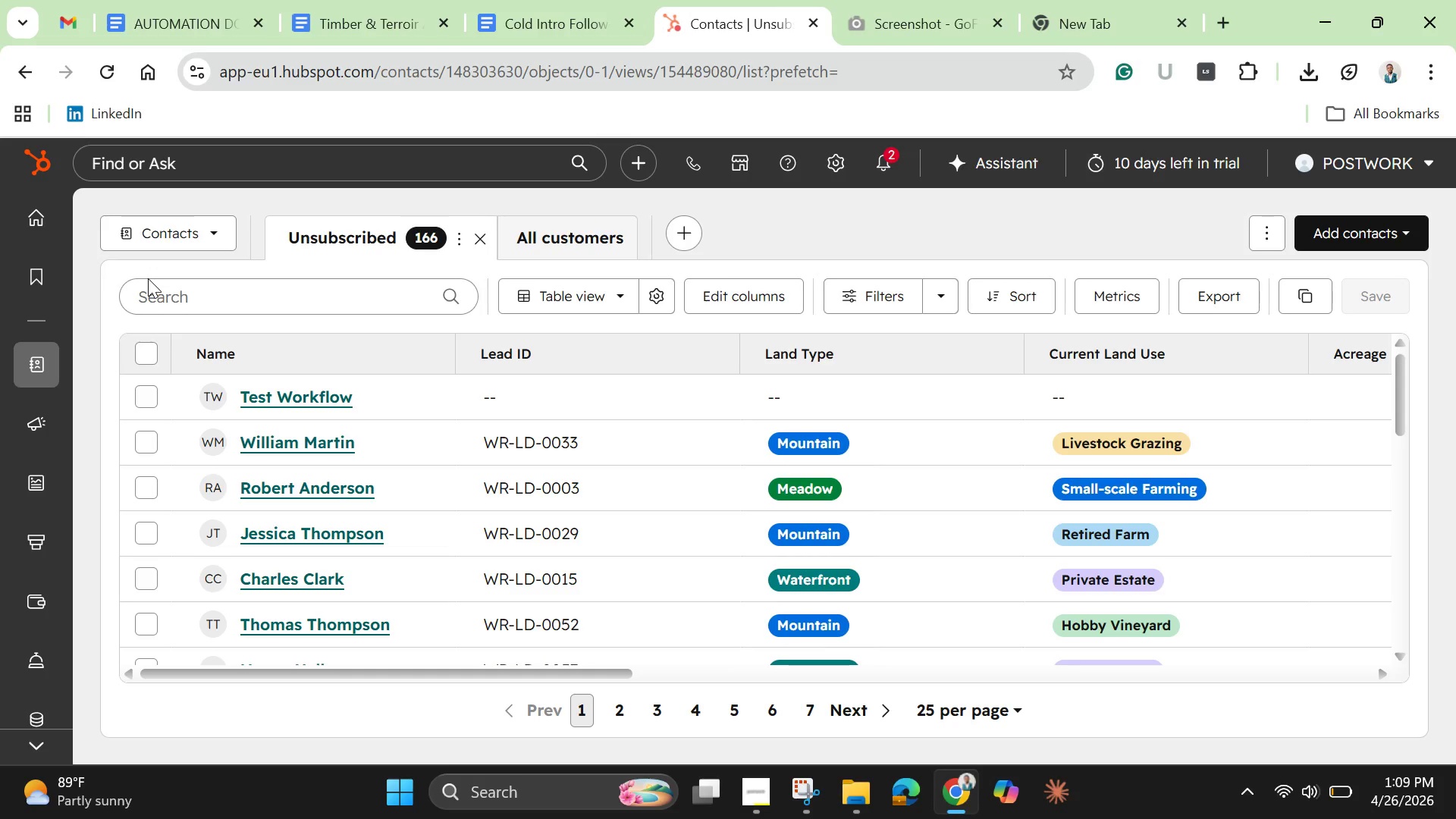 
wait(39.53)
 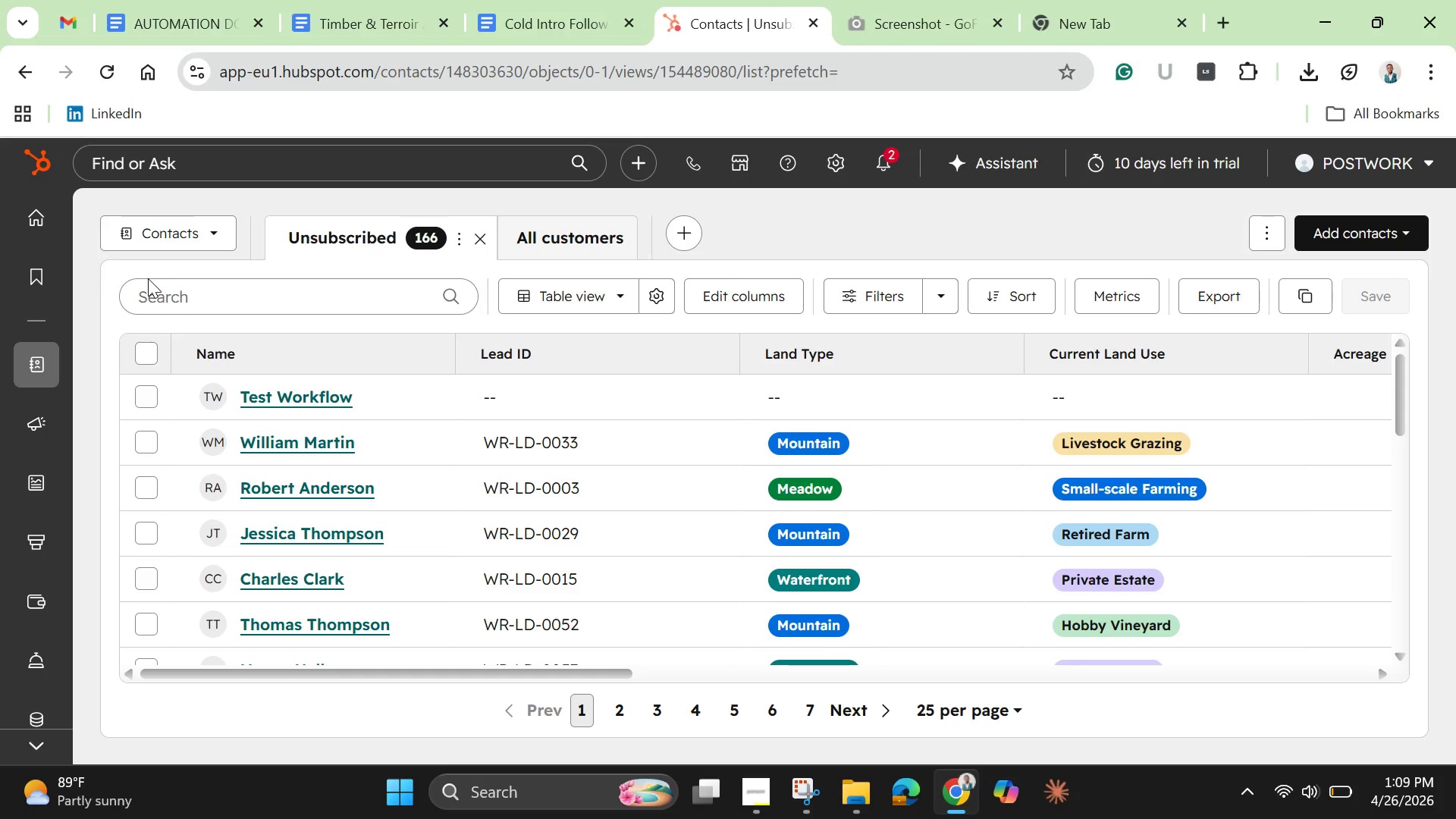 
left_click([210, 231])
 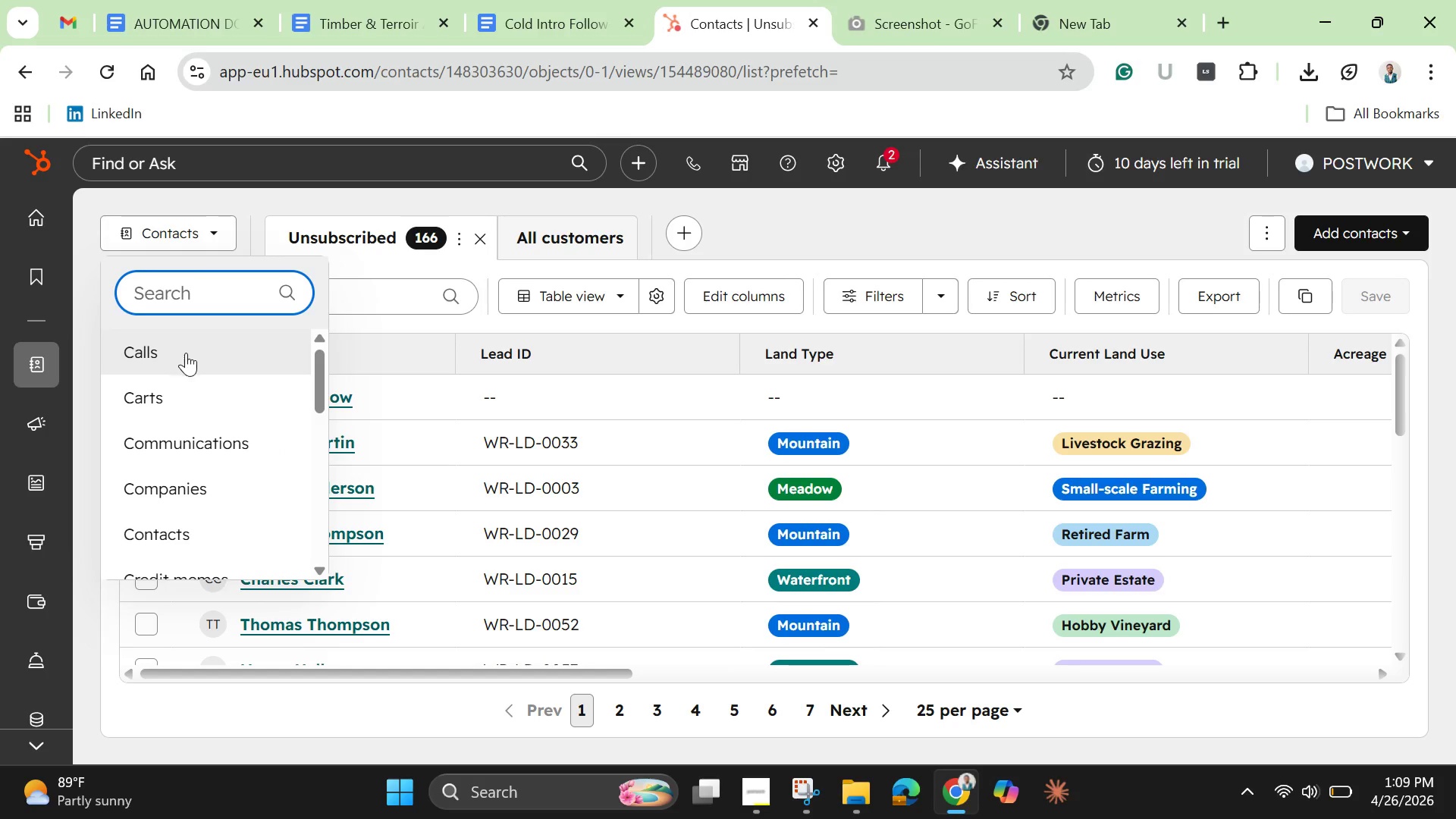 
scroll: coordinate [187, 359], scroll_direction: down, amount: 1.0
 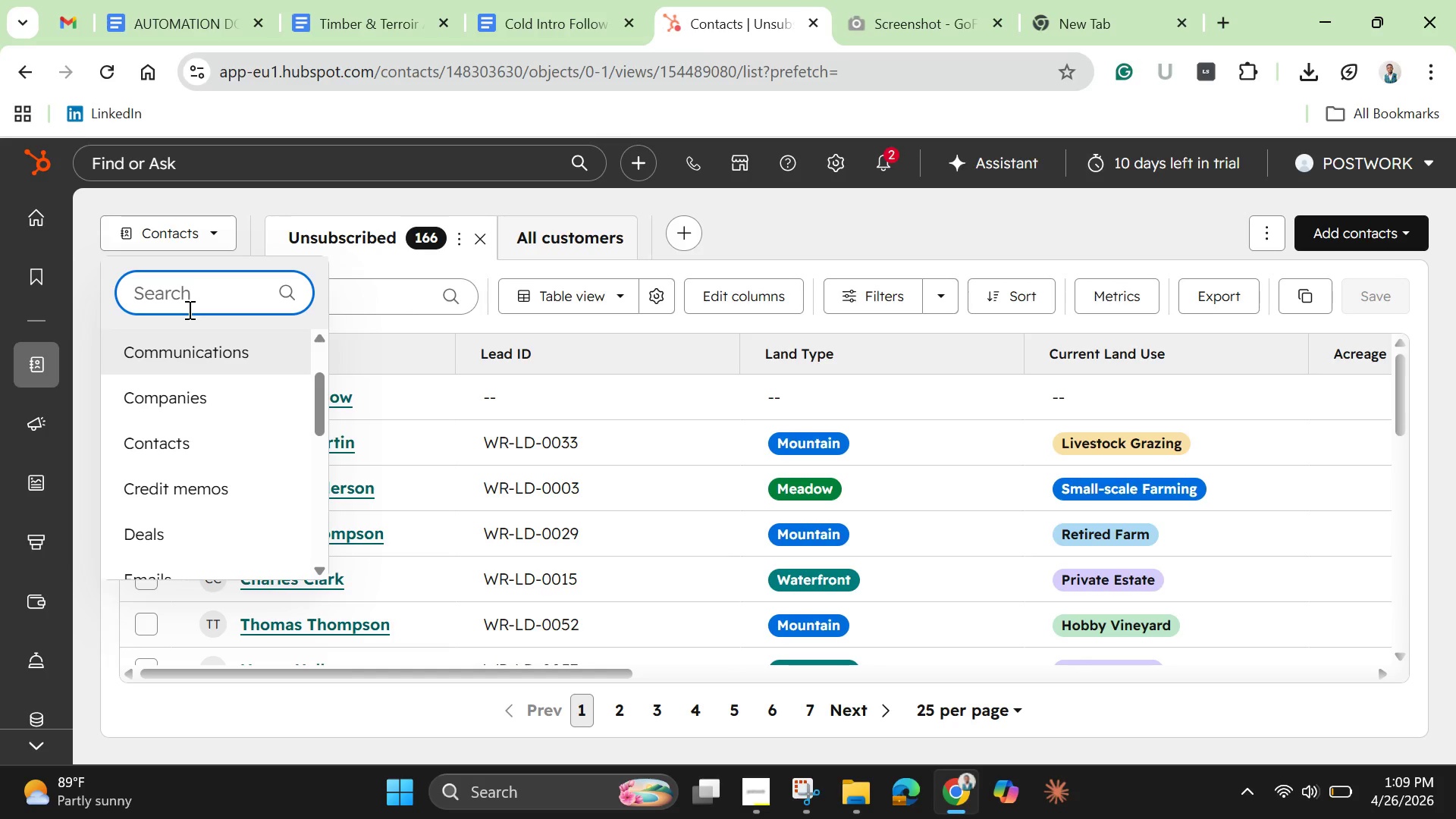 
type(list)
 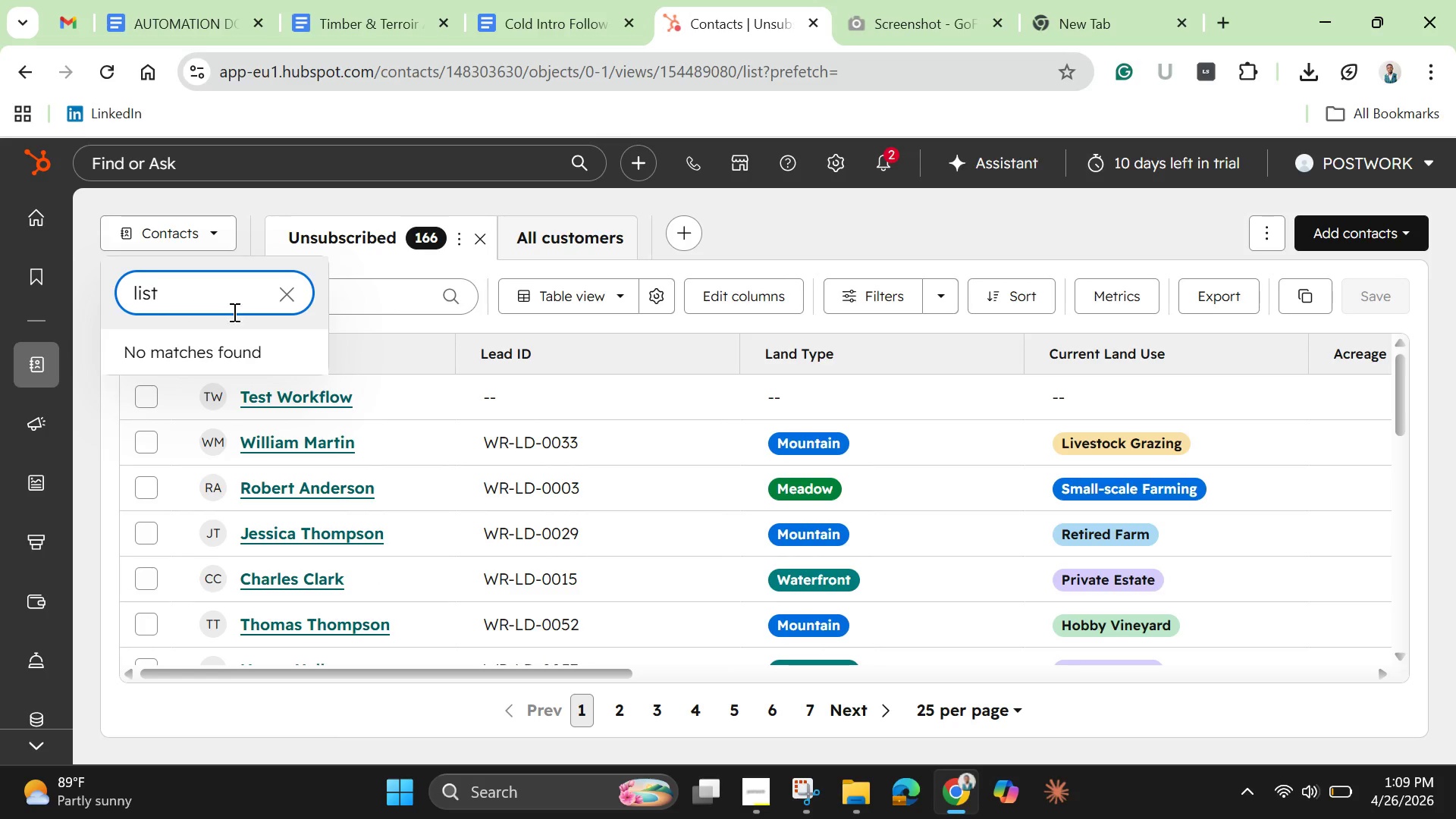 
left_click([286, 299])
 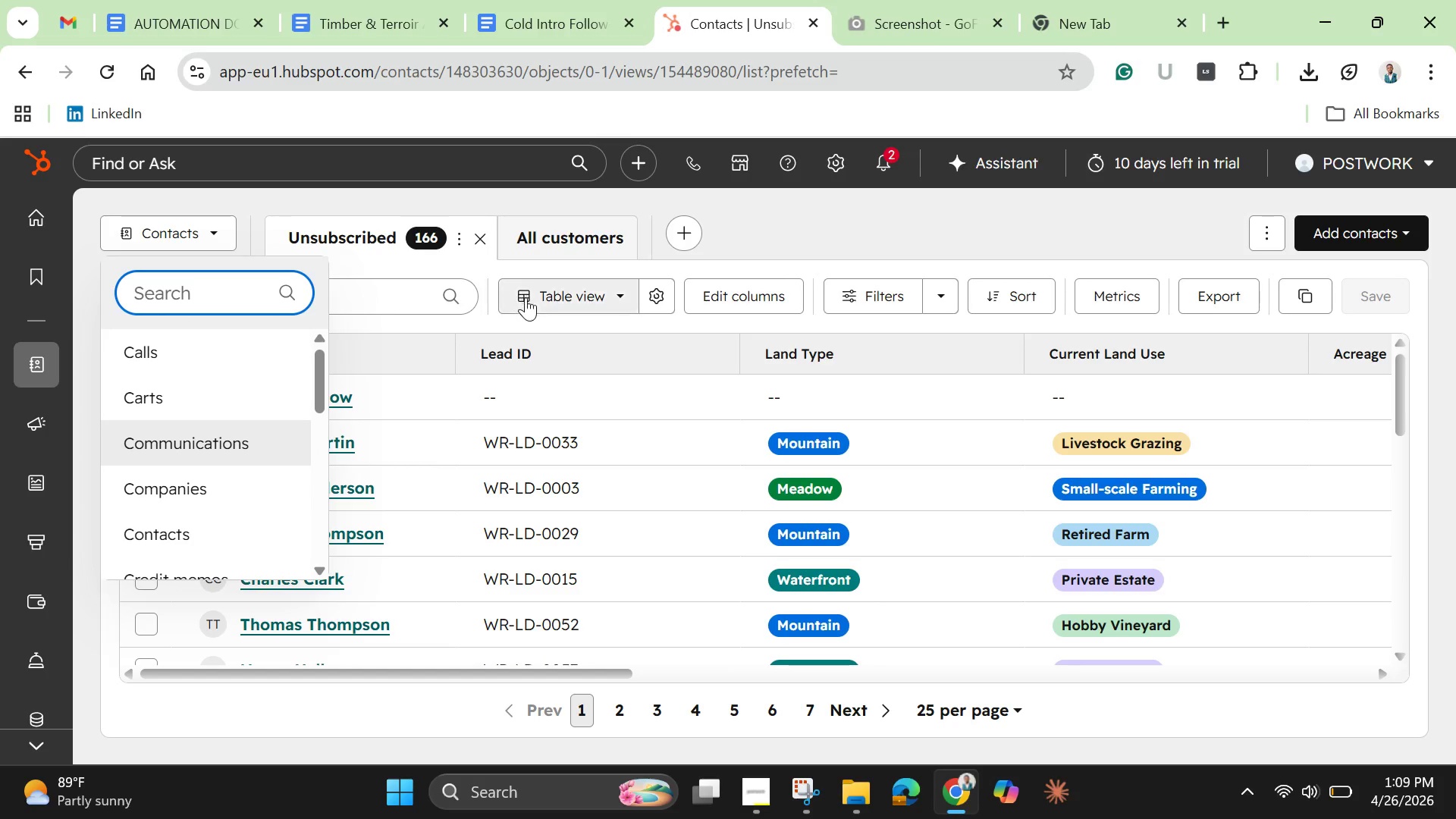 
mouse_move([566, 311])
 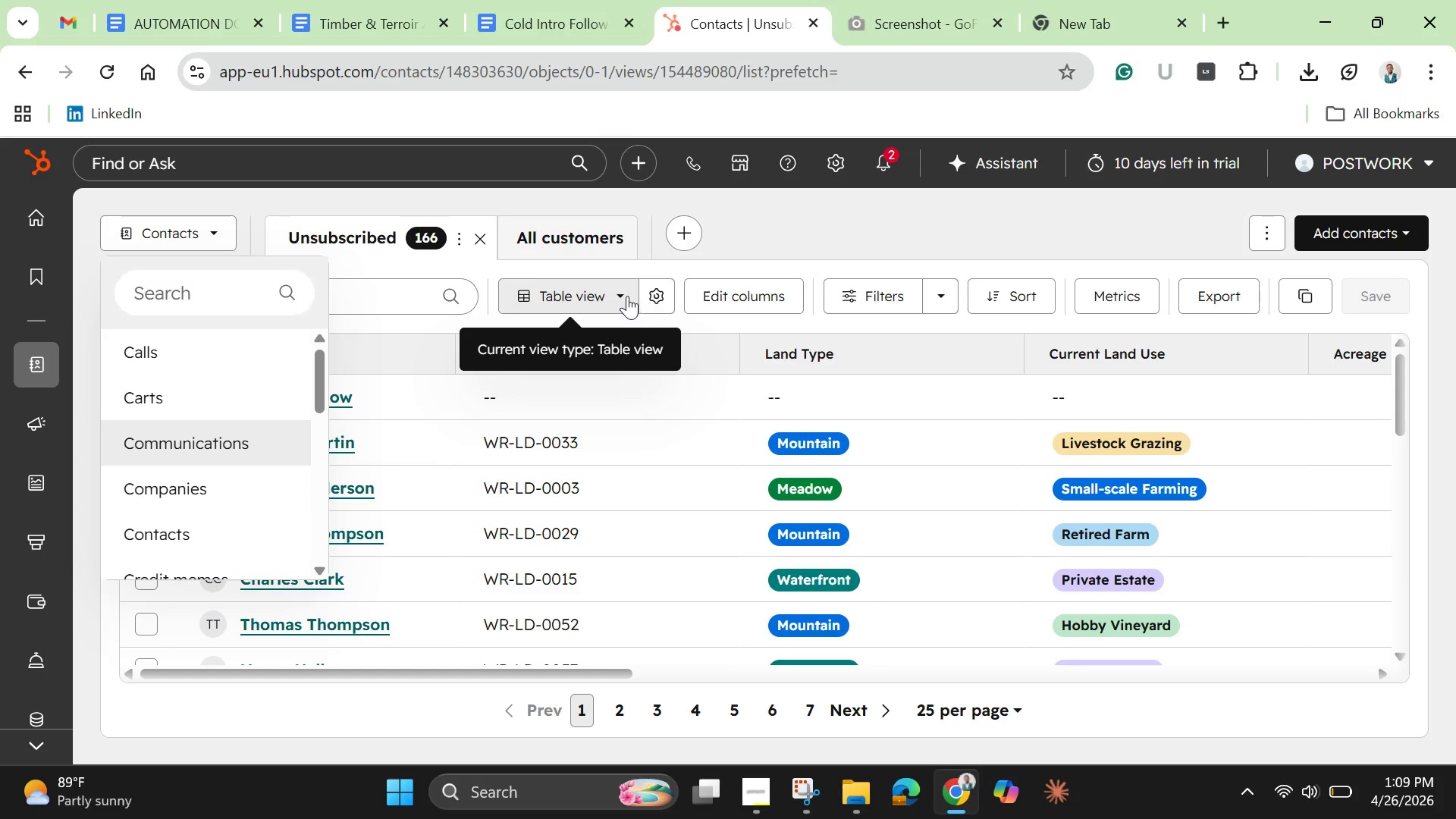 
left_click([627, 296])
 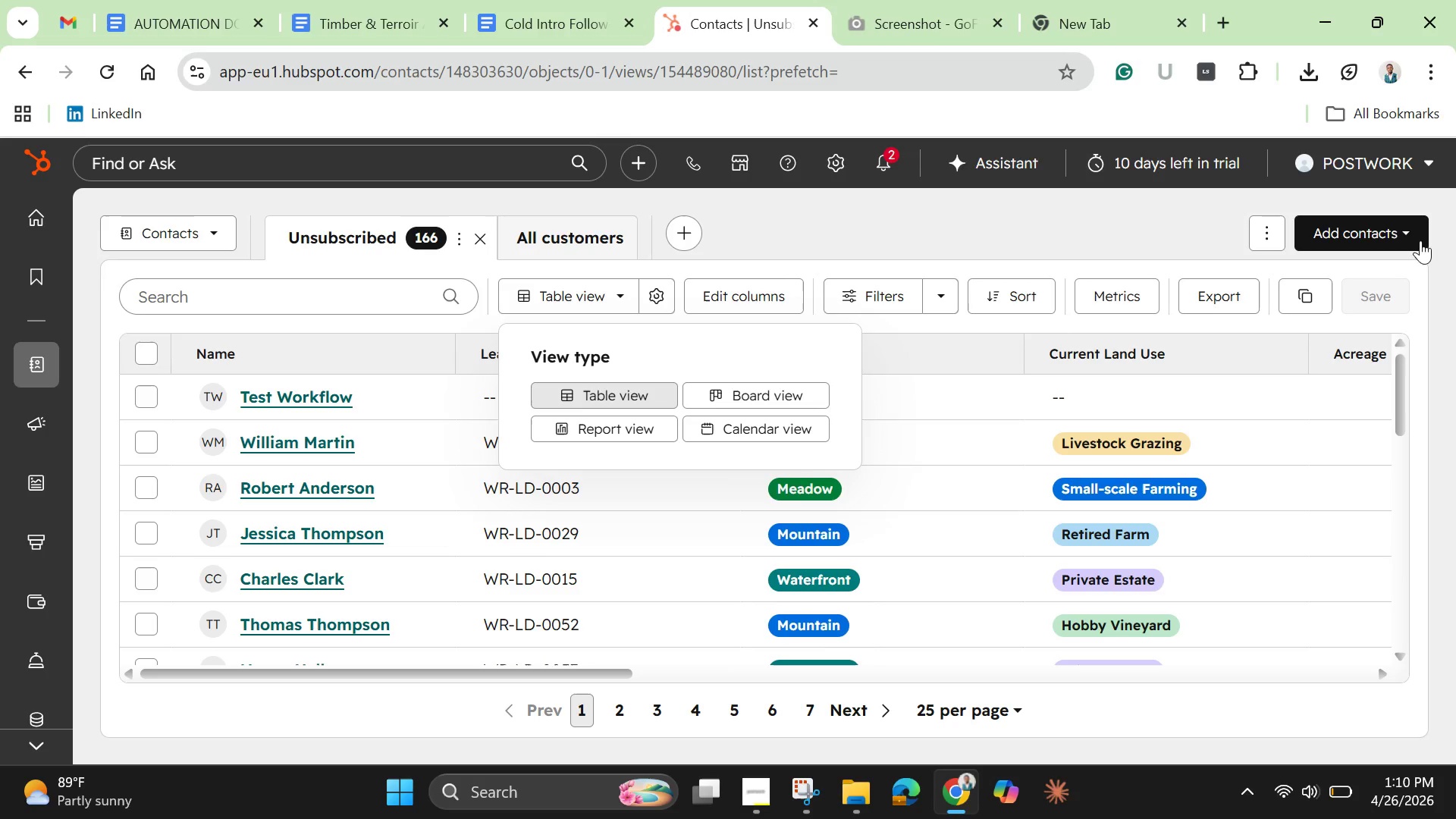 
left_click([1273, 231])
 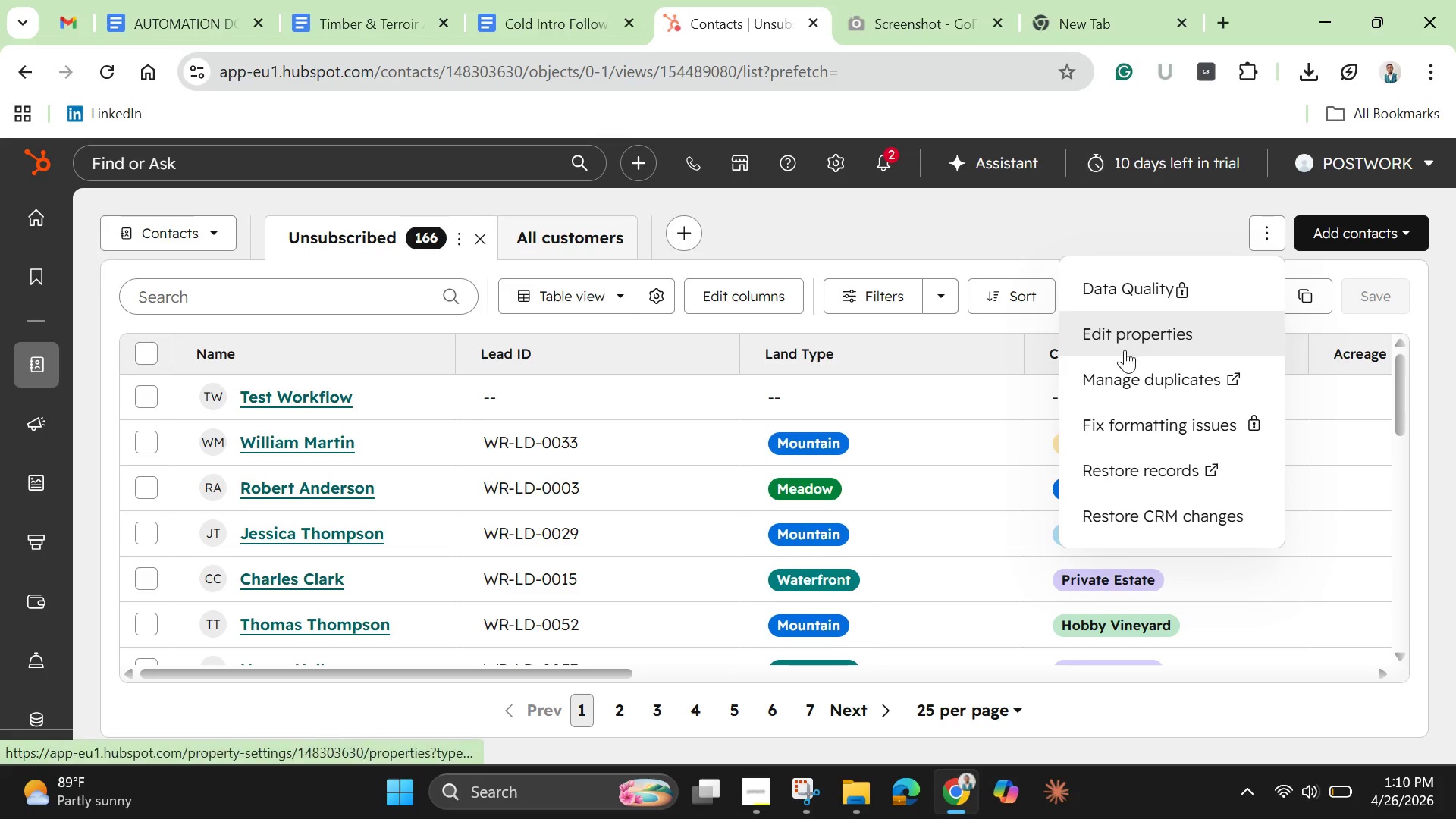 
scroll: coordinate [1126, 423], scroll_direction: down, amount: 5.0
 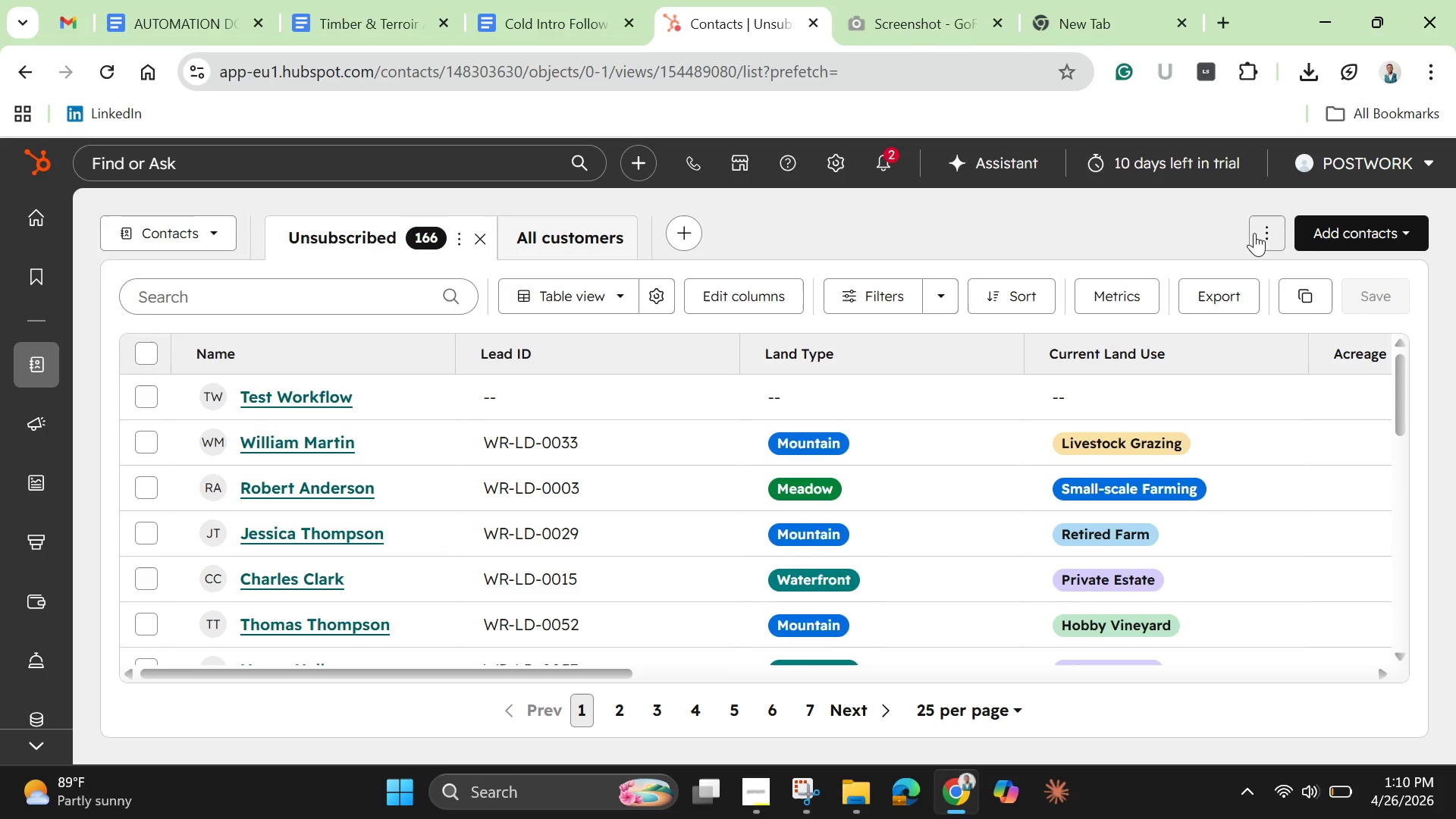 
mouse_move([1228, 276])
 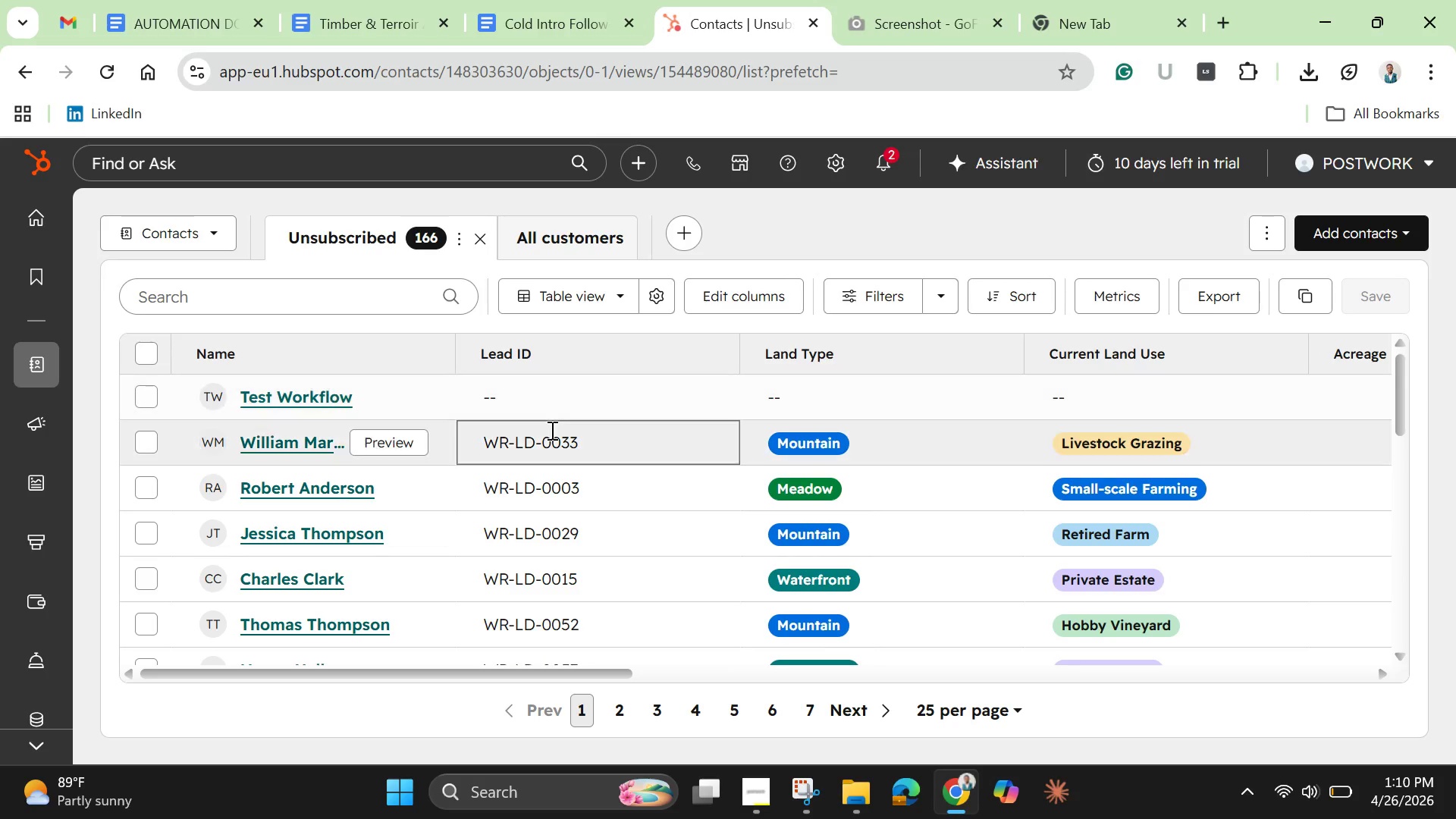 
scroll: coordinate [566, 469], scroll_direction: down, amount: 9.0
 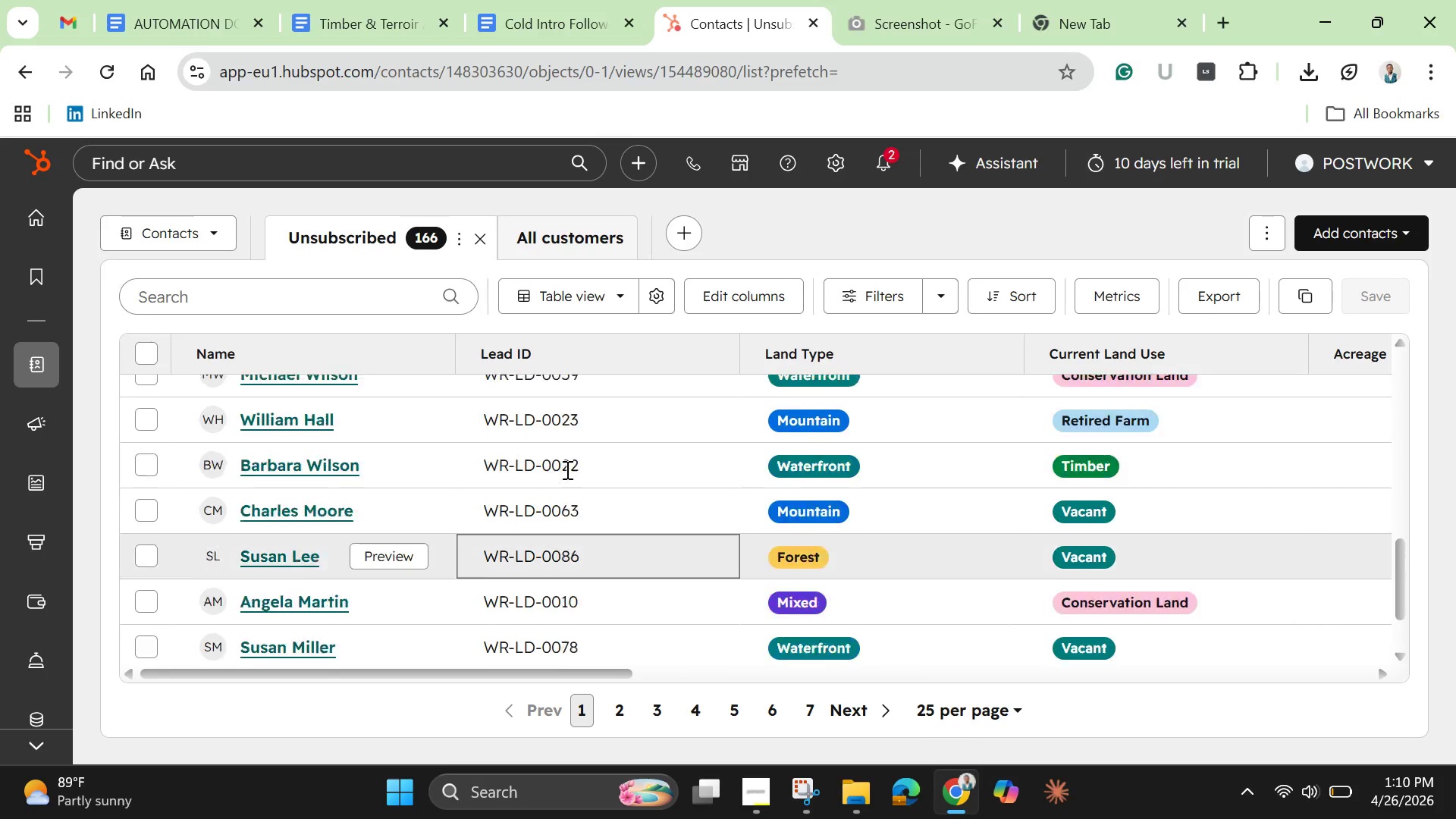 
scroll: coordinate [566, 469], scroll_direction: up, amount: 5.0
 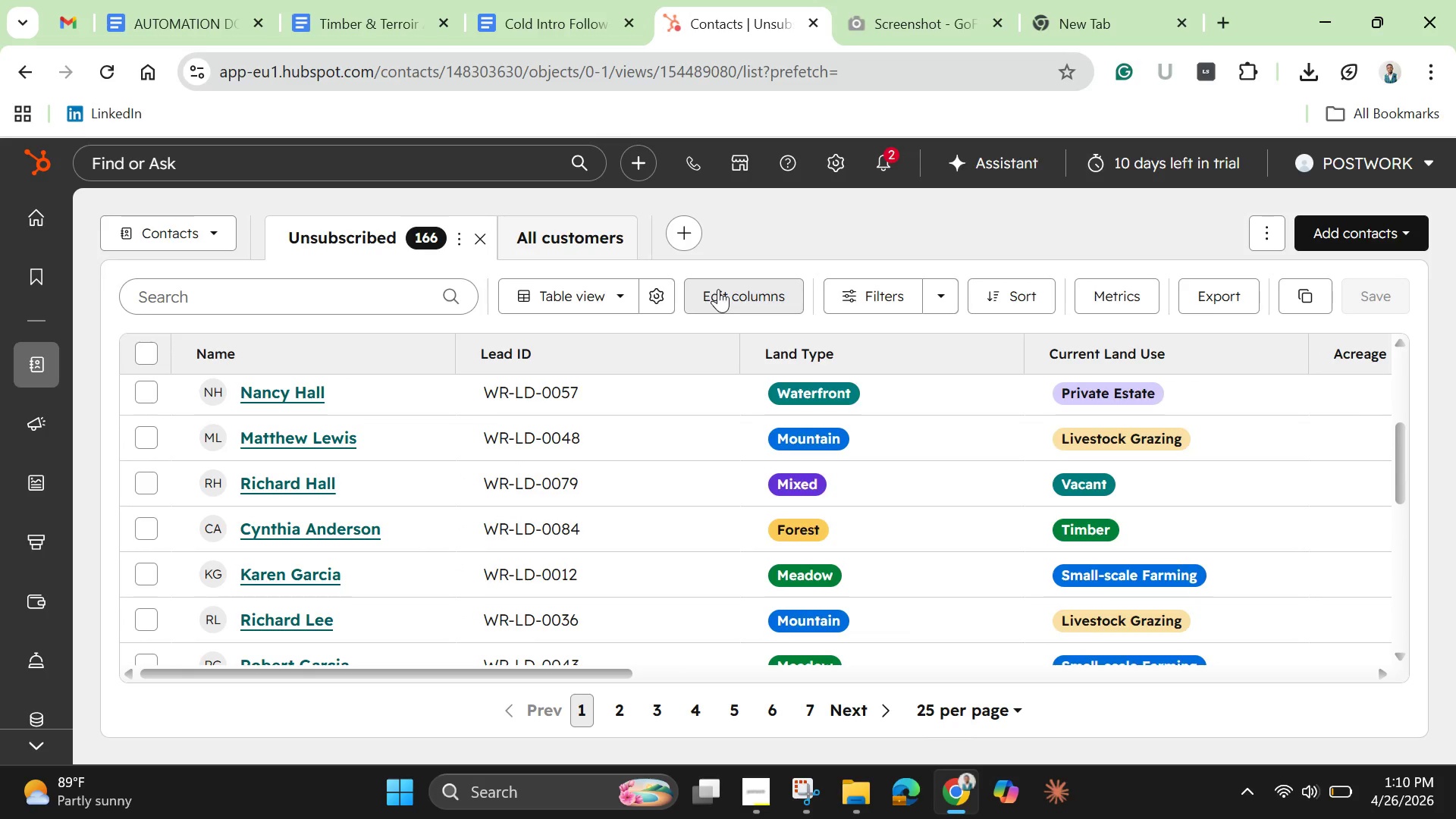 
wait(10.09)
 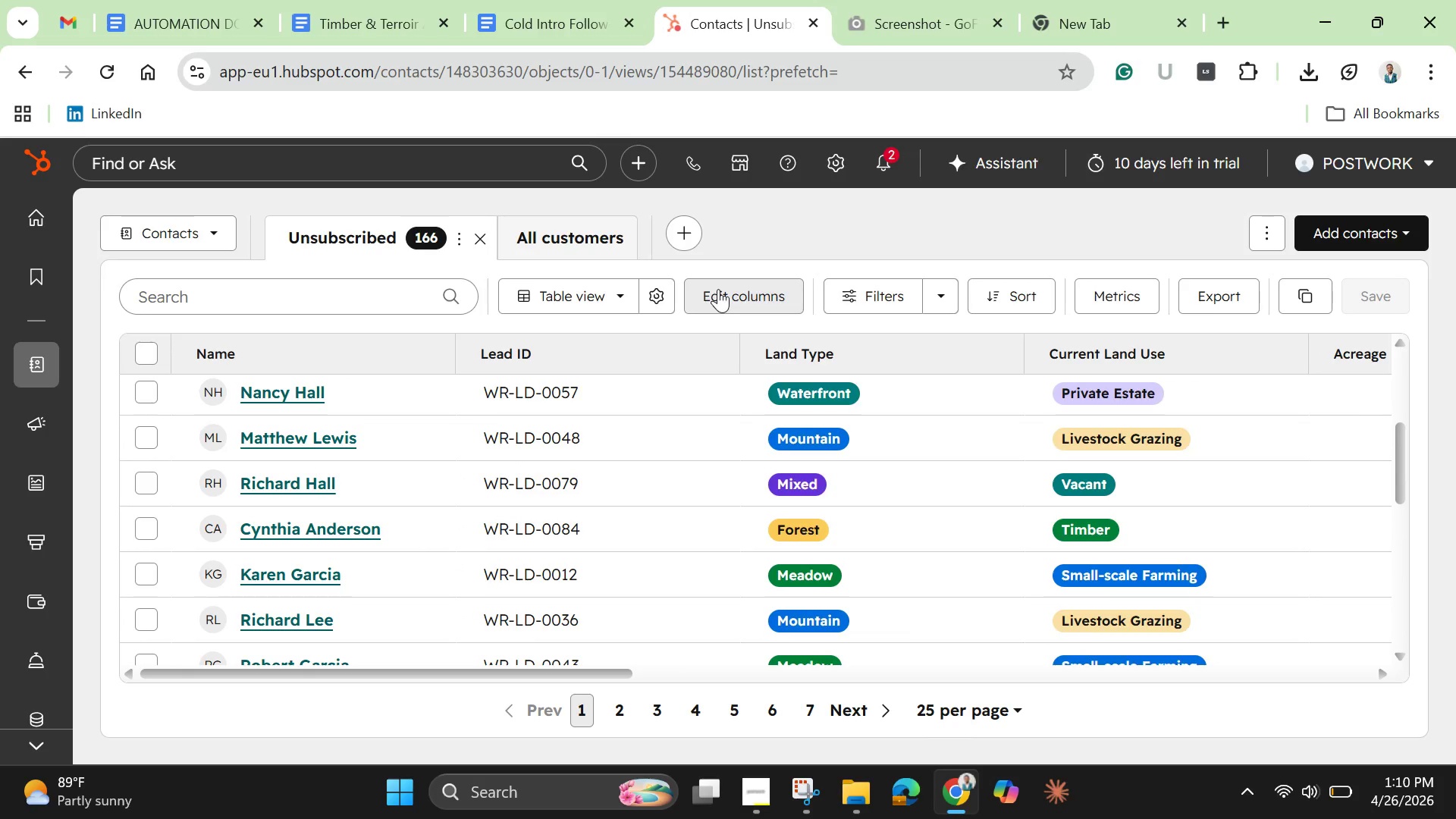 
left_click([566, 241])
 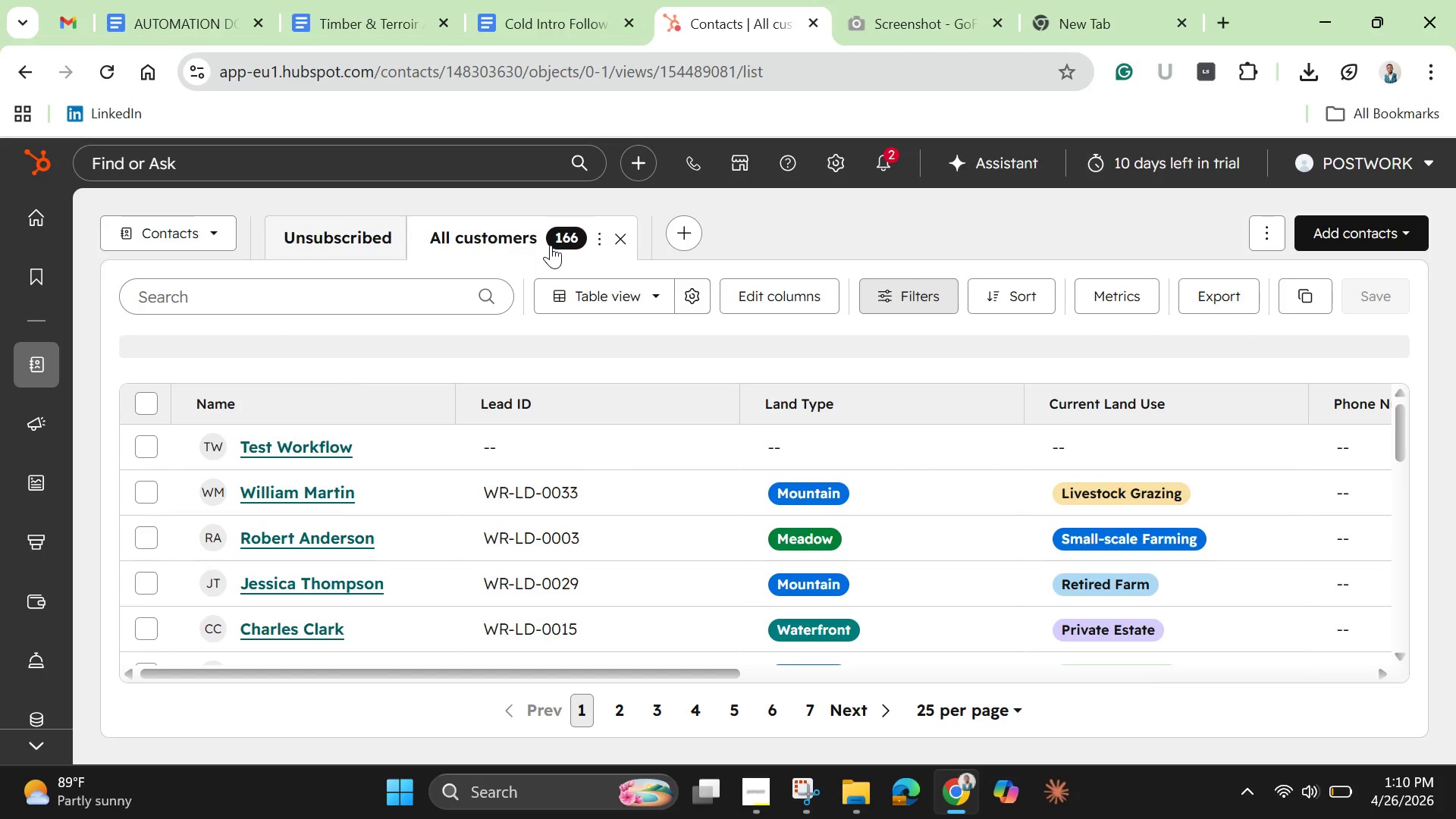 
mouse_move([570, 247])
 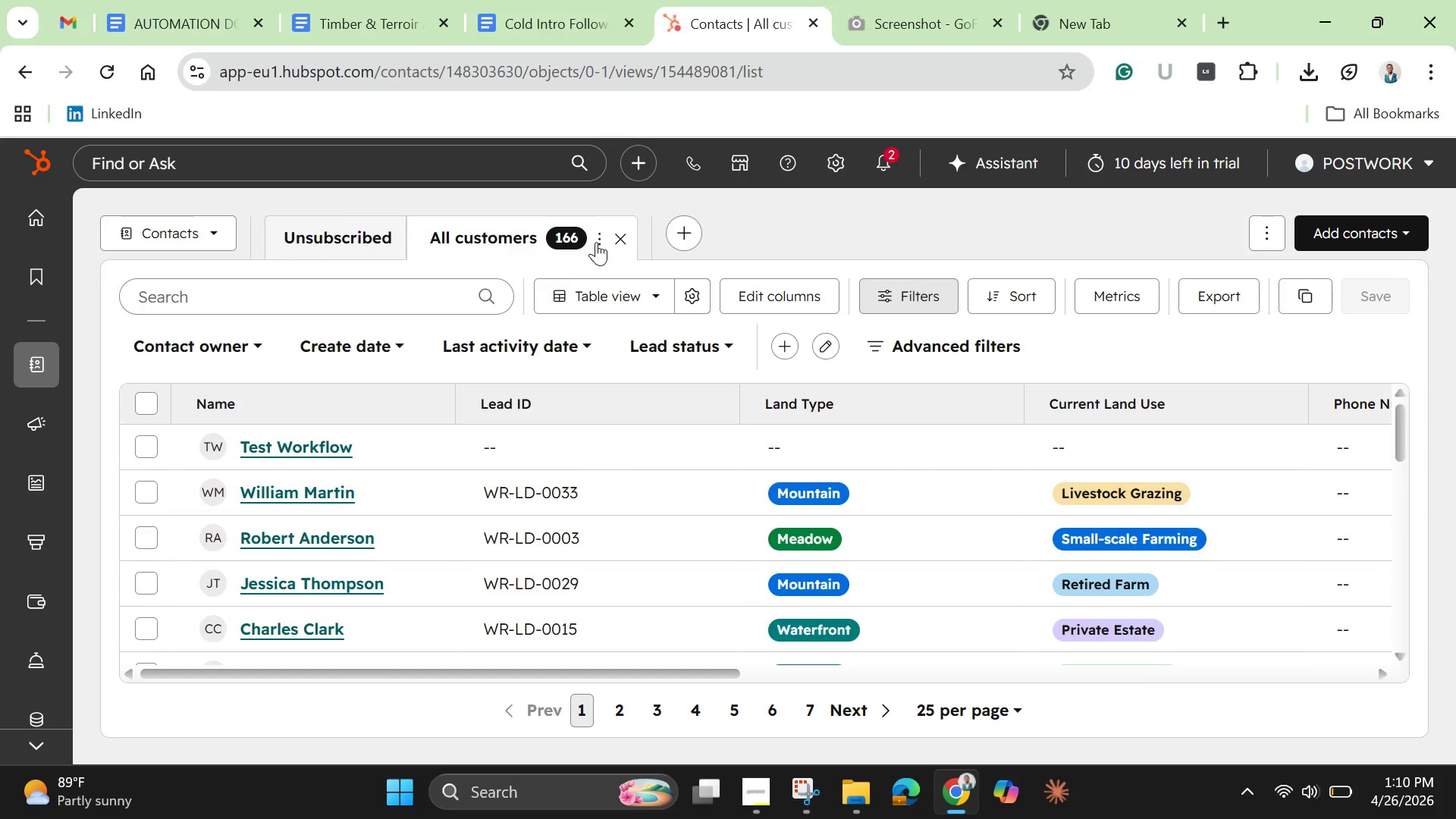 
left_click([596, 242])
 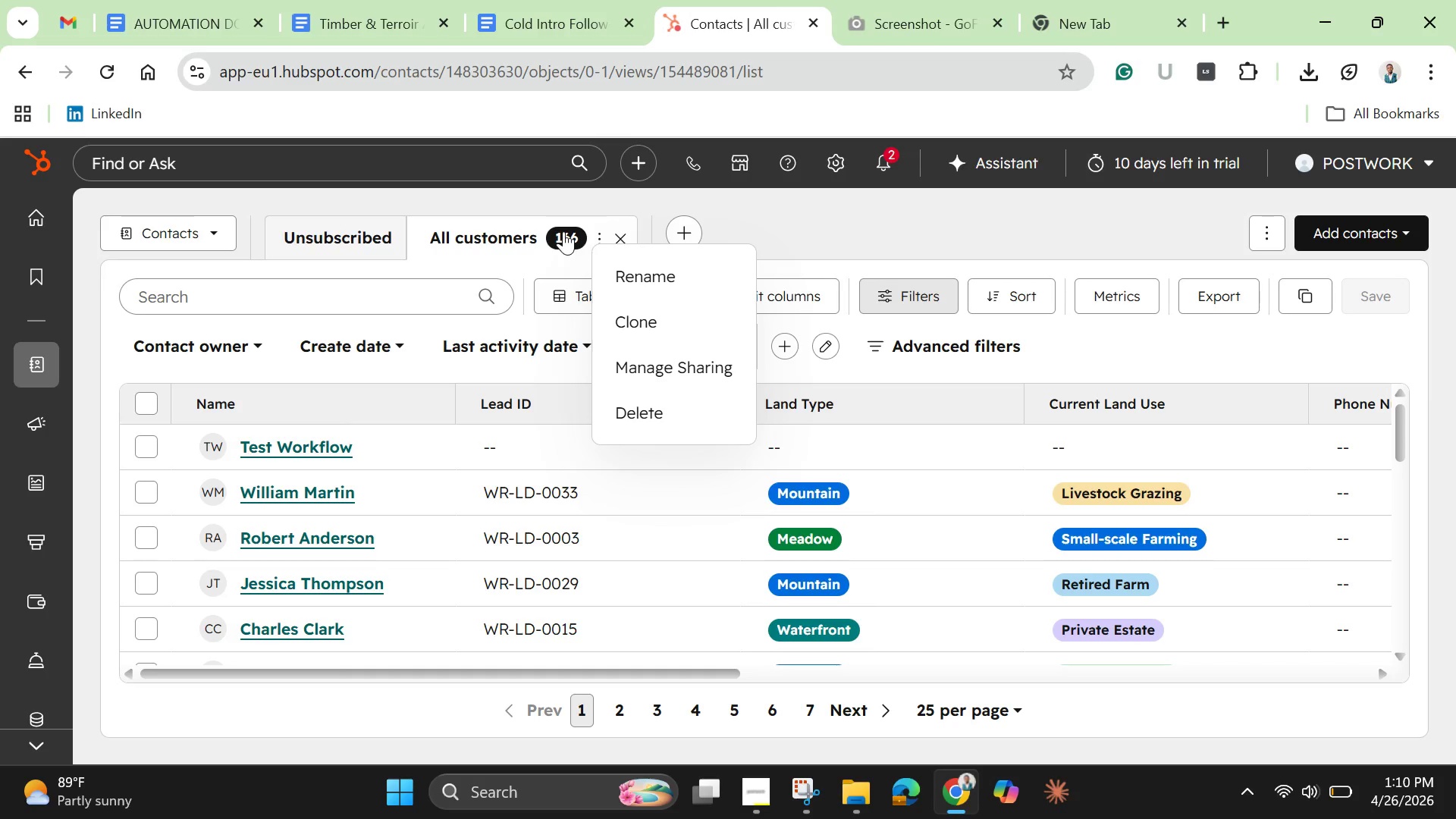 
left_click([563, 231])
 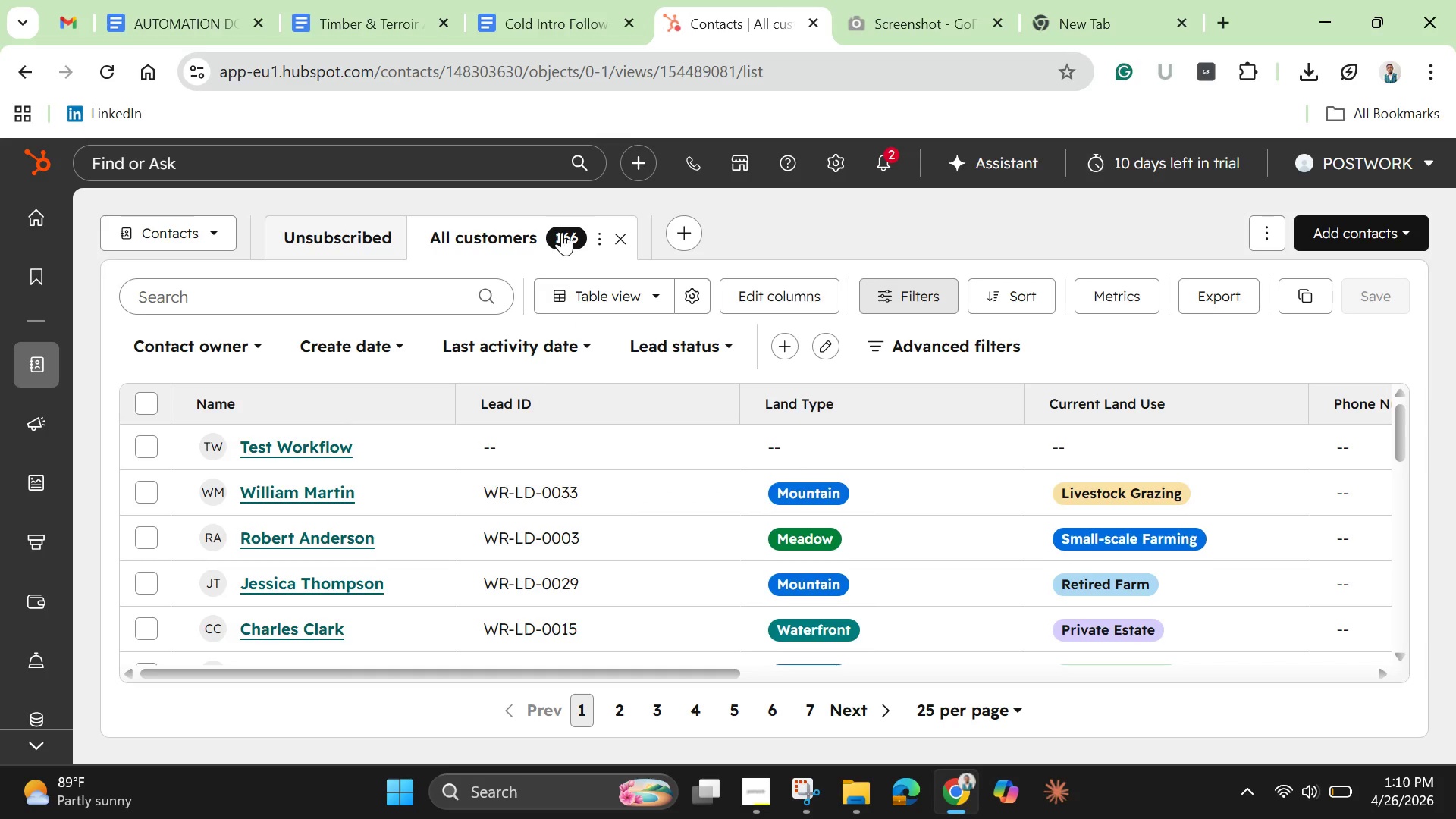 
left_click([562, 232])
 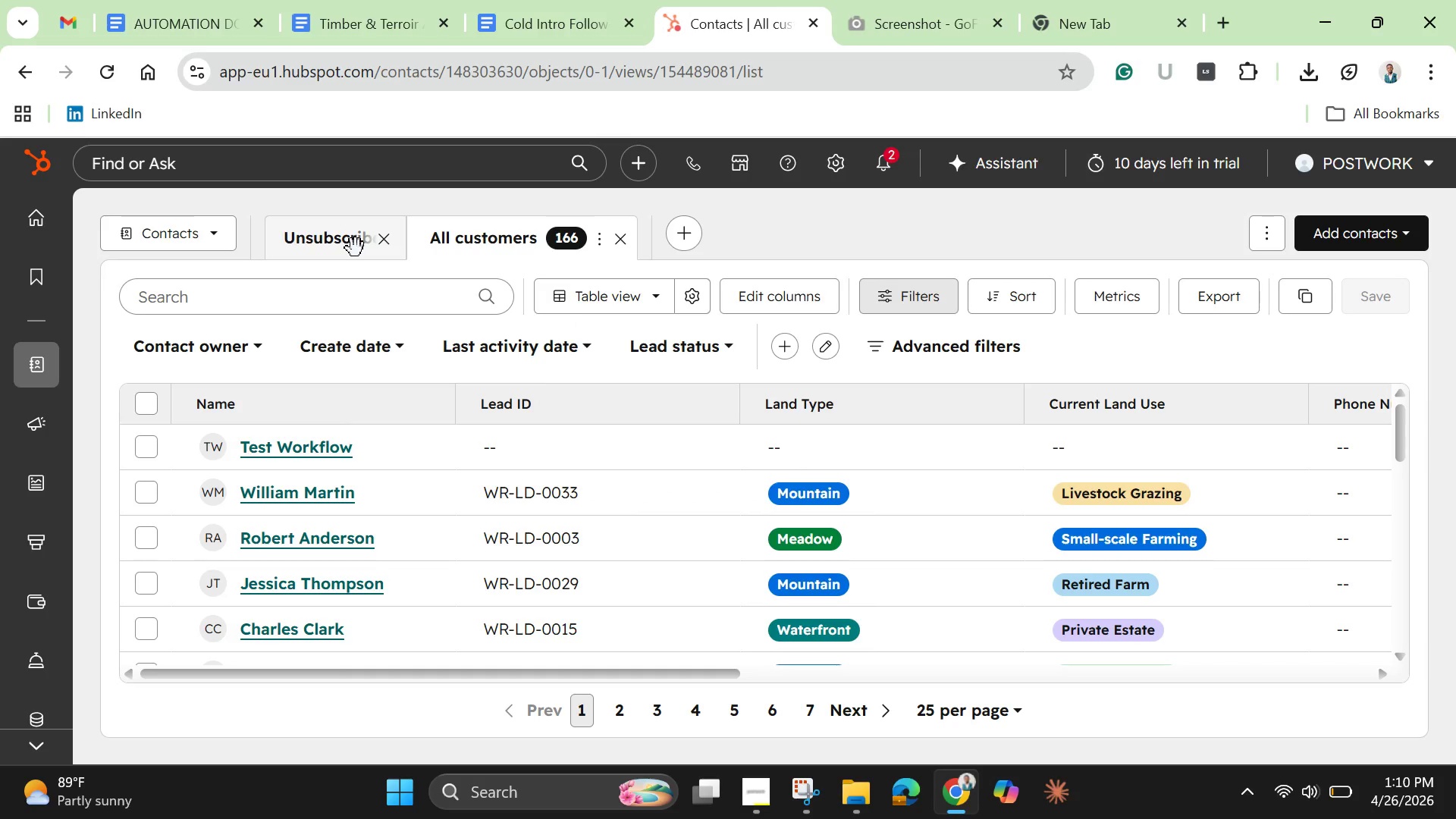 
left_click([356, 248])
 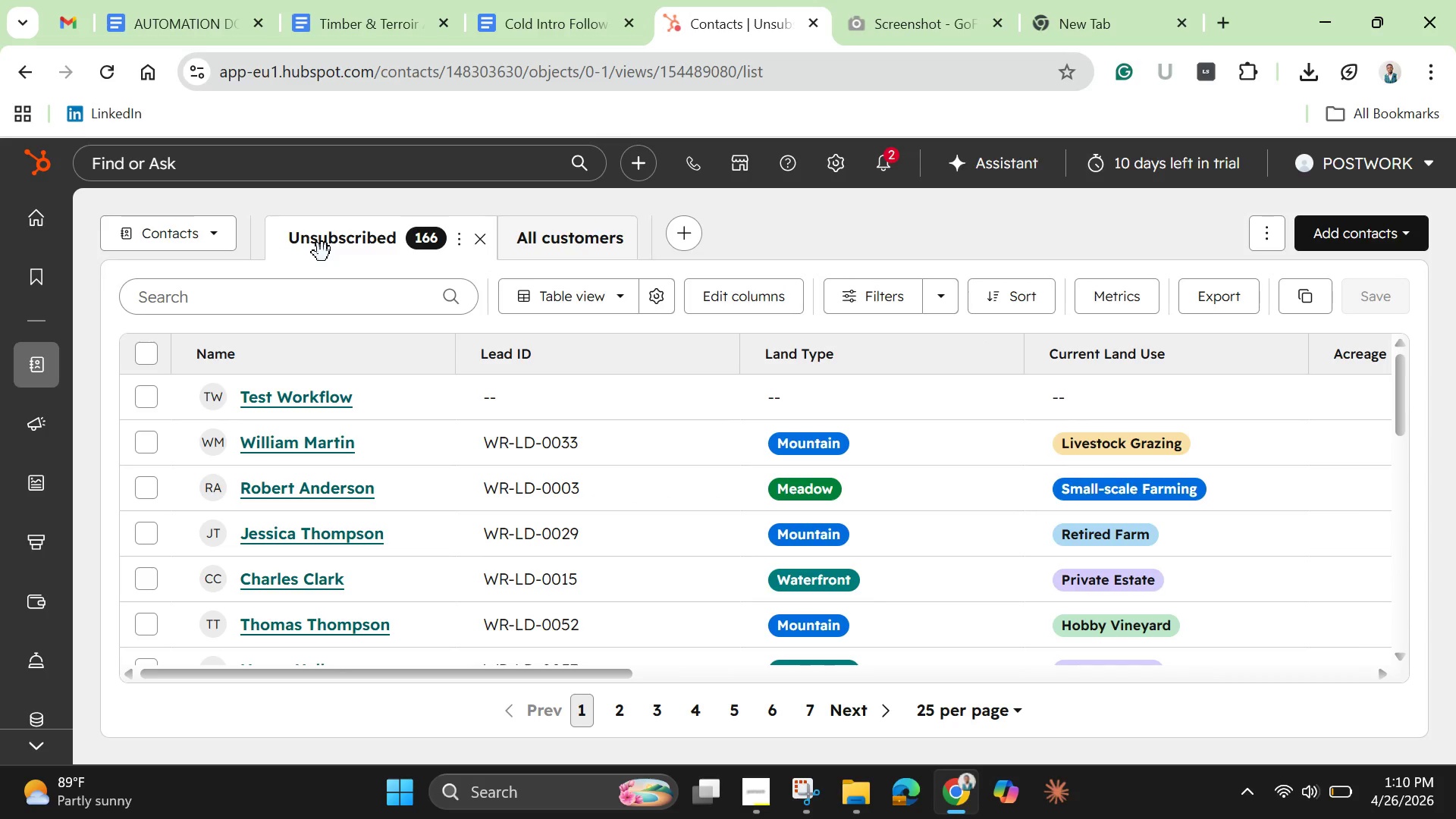 
left_click([322, 253])
 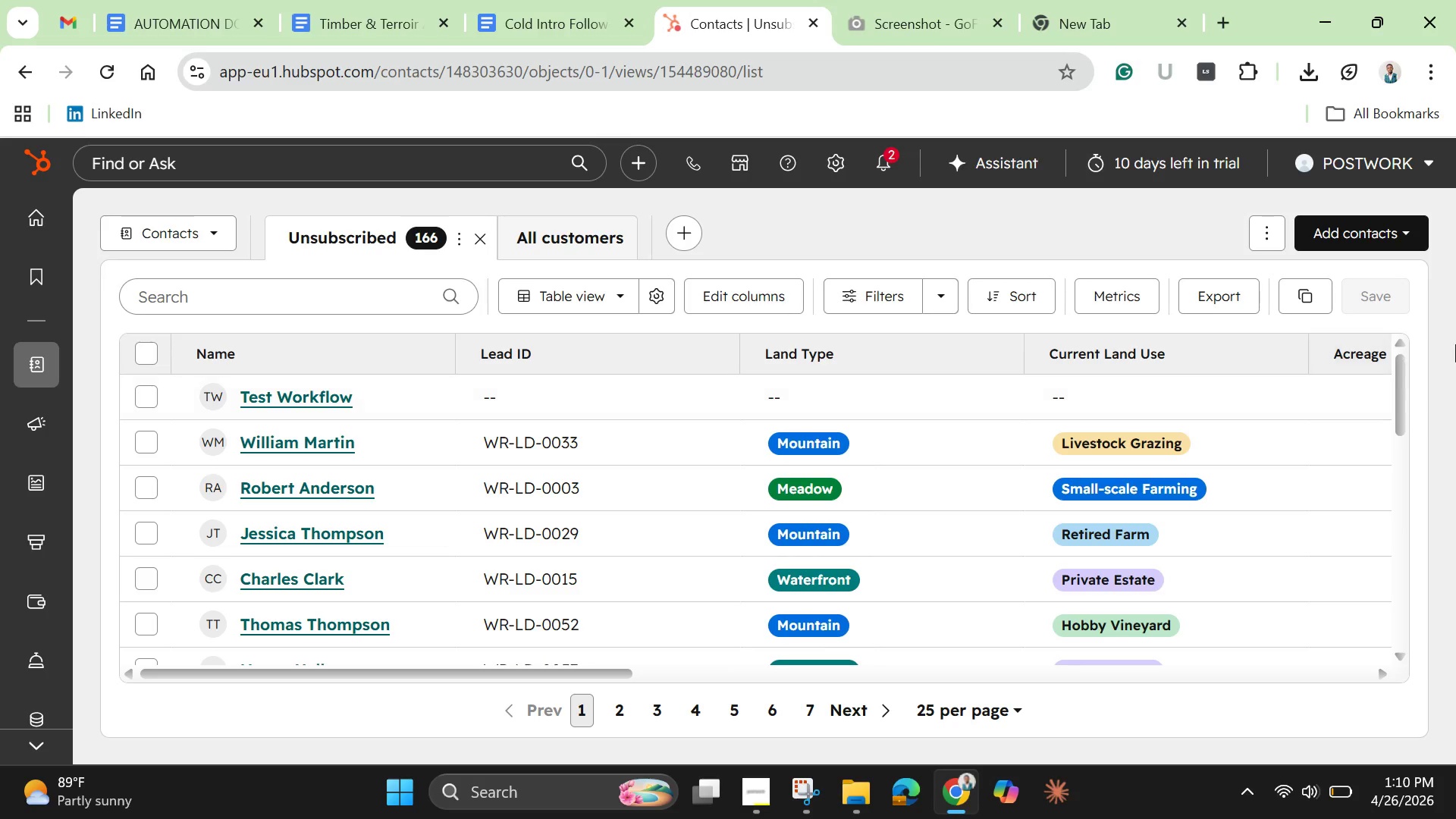 
wait(6.02)
 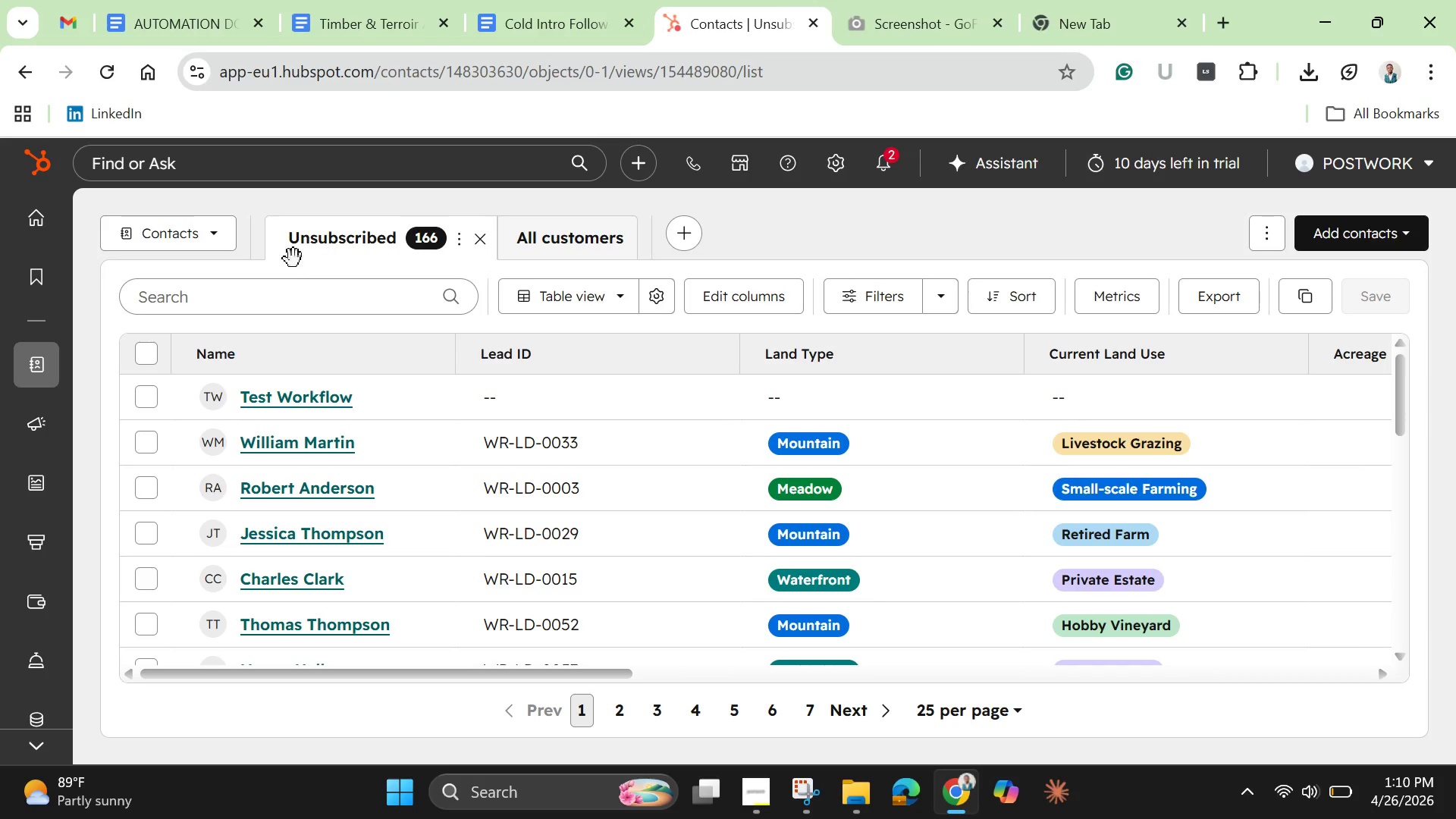 
scroll: coordinate [751, 631], scroll_direction: down, amount: 8.0
 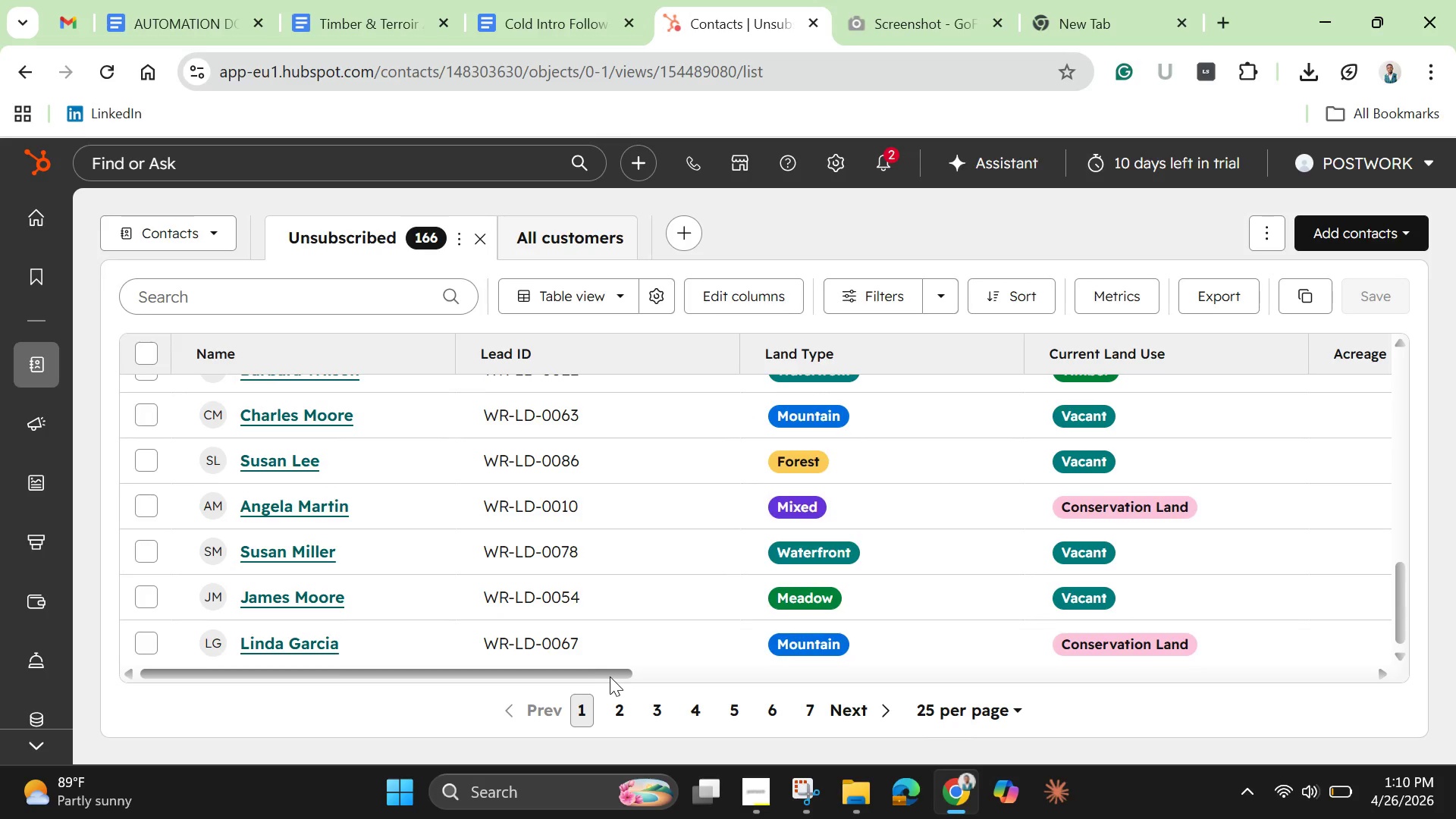 
left_click_drag(start_coordinate=[610, 676], to_coordinate=[536, 682])
 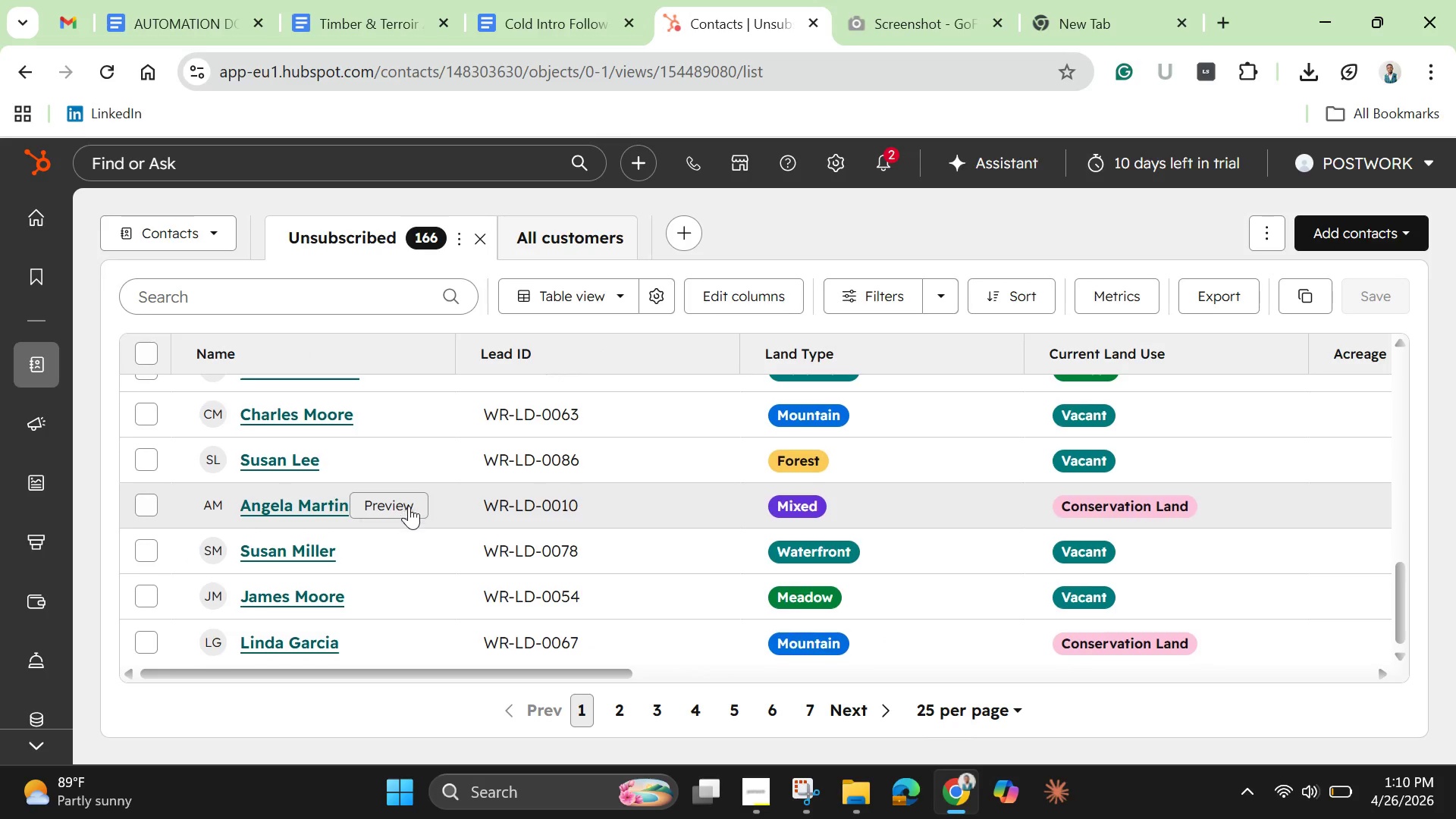 
scroll: coordinate [406, 504], scroll_direction: down, amount: 4.0
 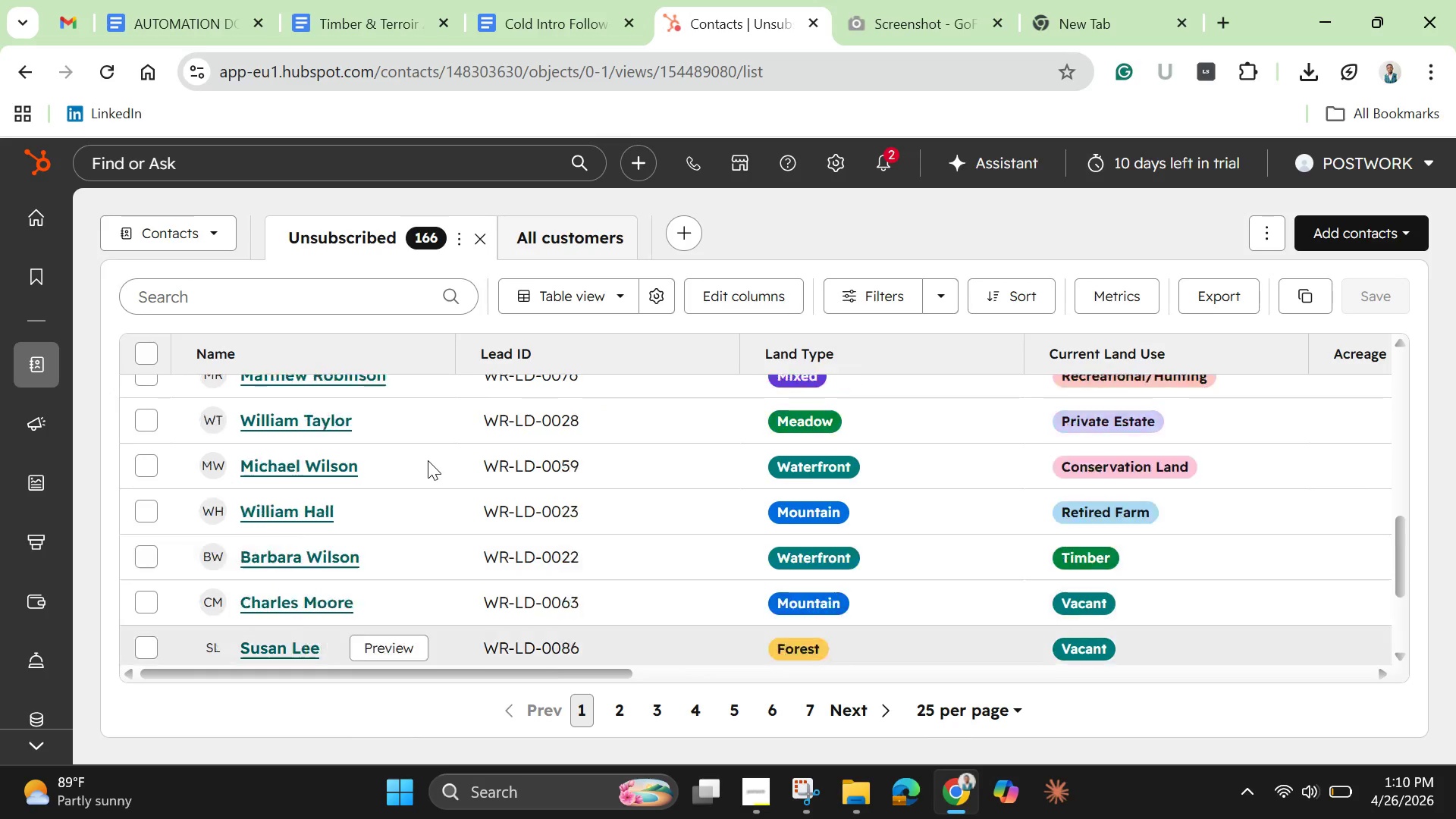 
scroll: coordinate [481, 394], scroll_direction: up, amount: 10.0
 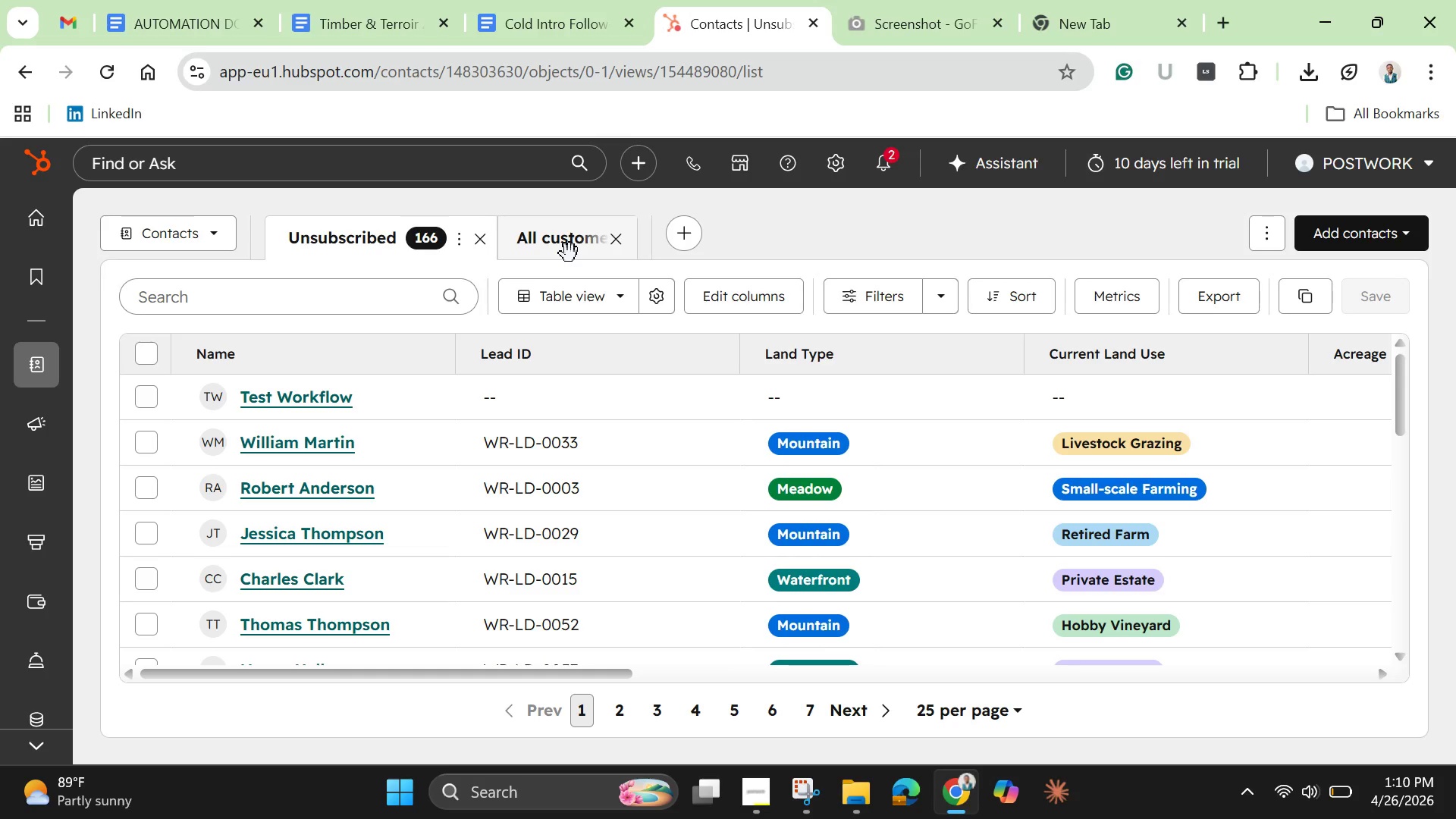 
mouse_move([1333, 284])
 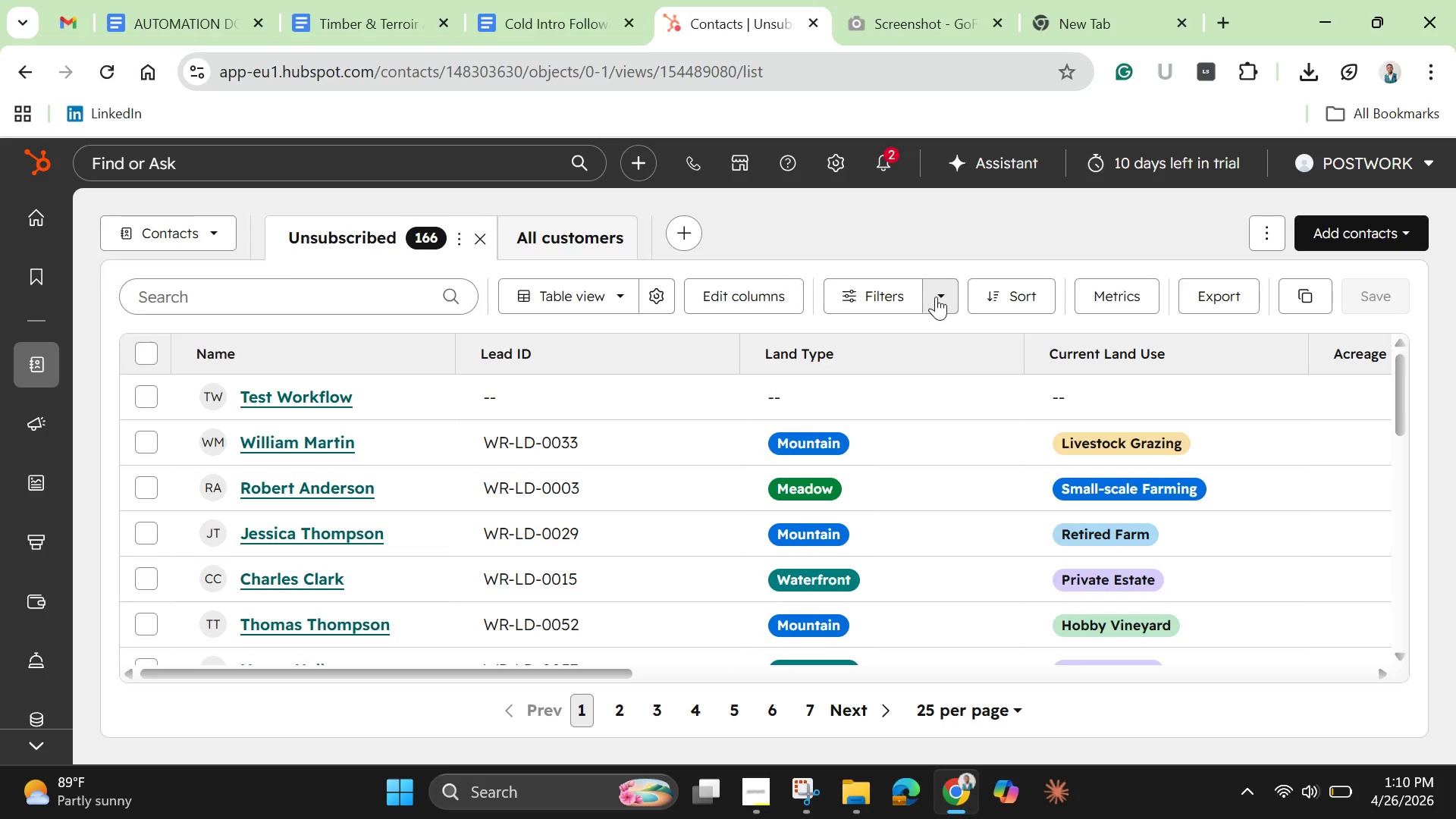 
left_click([936, 297])
 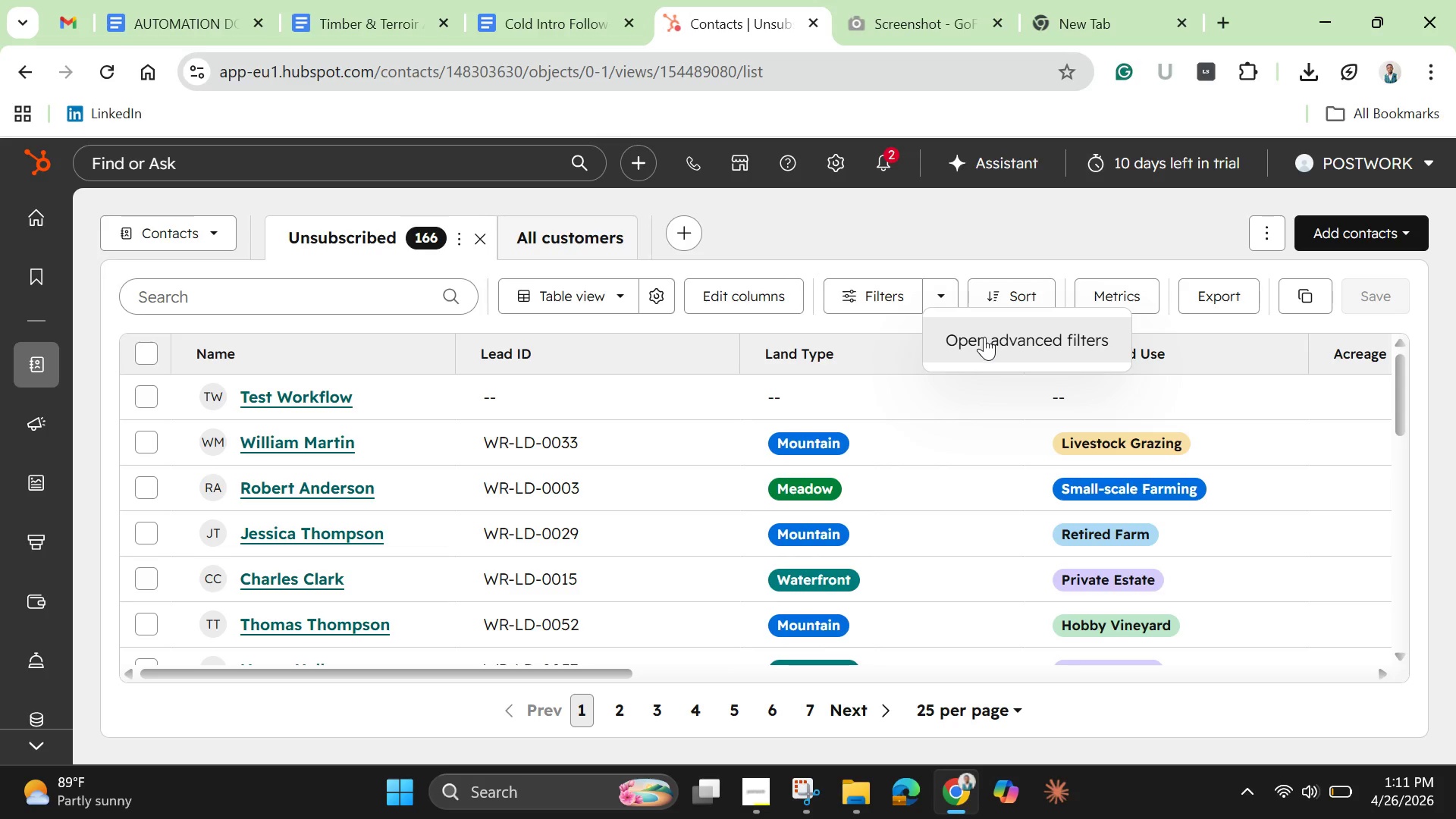 
left_click([984, 338])
 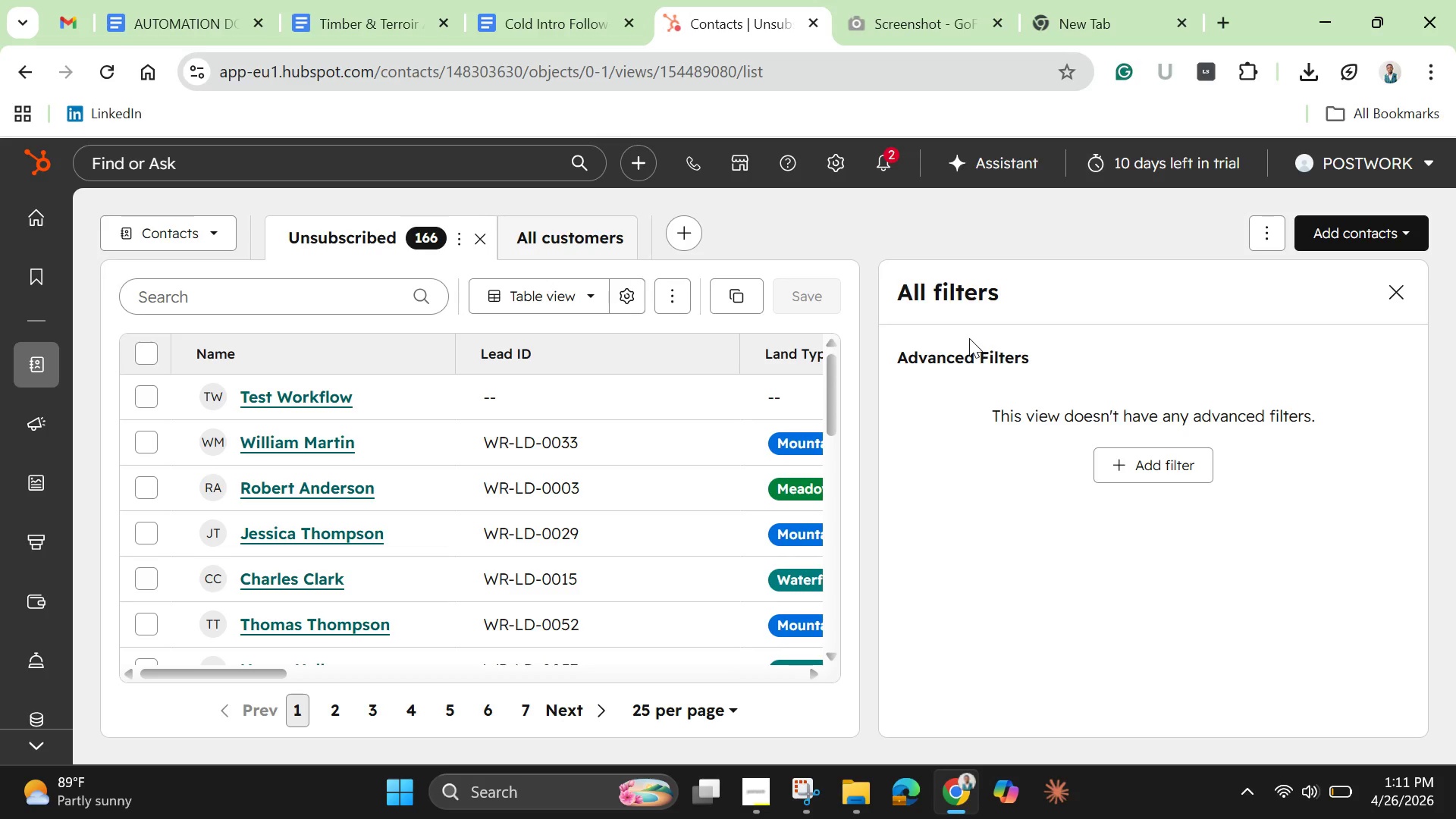 
wait(5.58)
 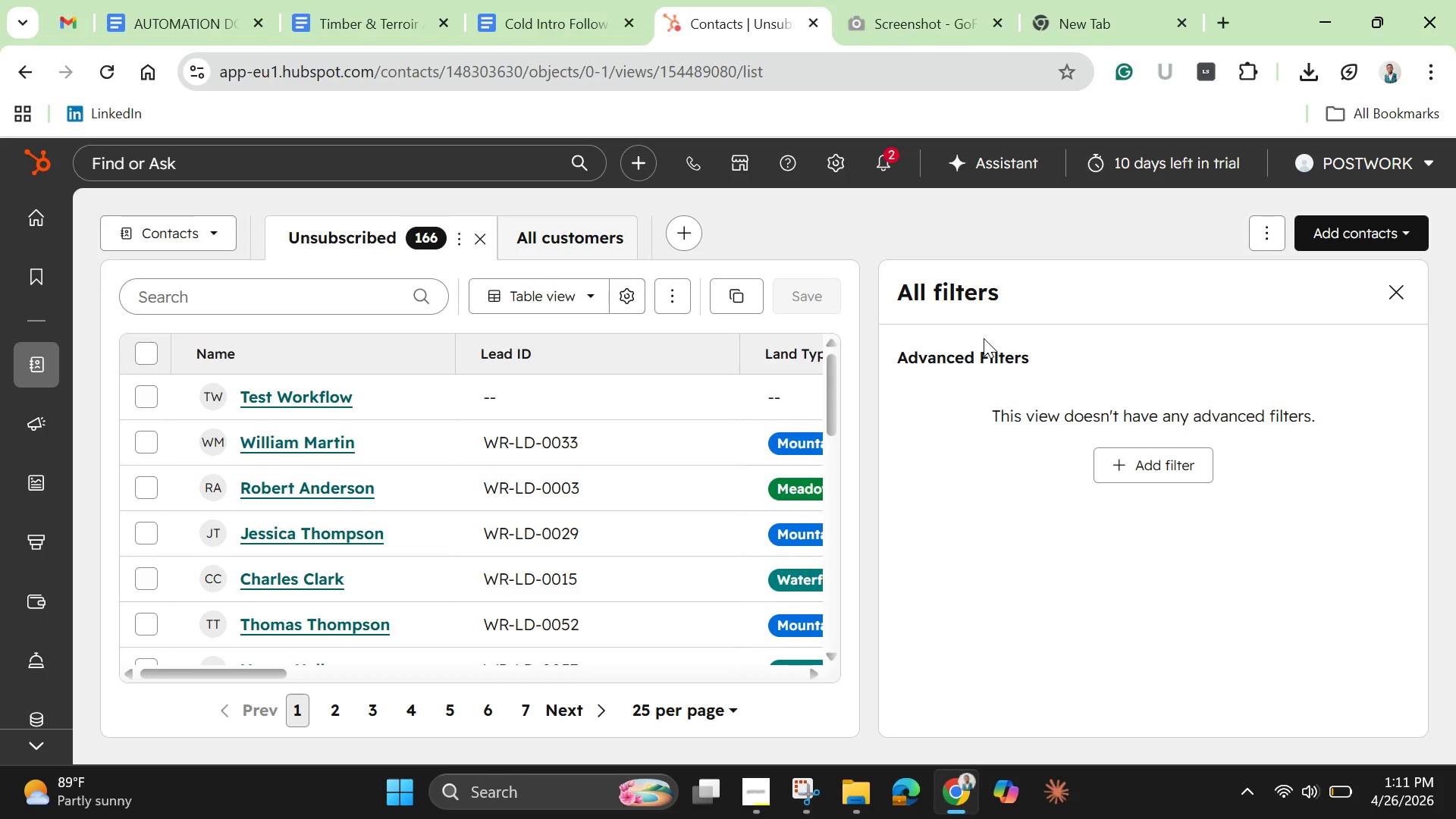 
left_click([1156, 469])
 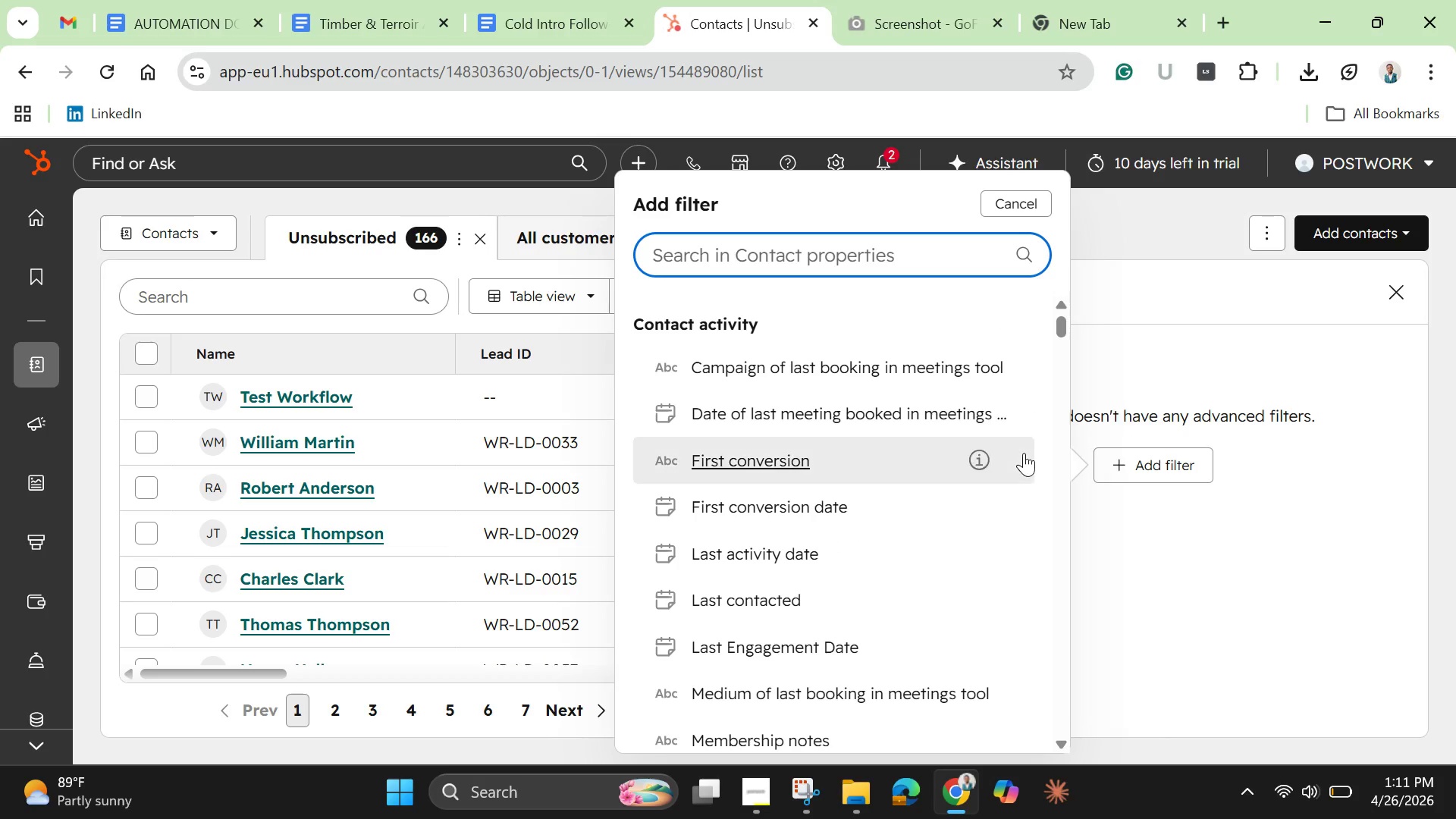 
wait(9.86)
 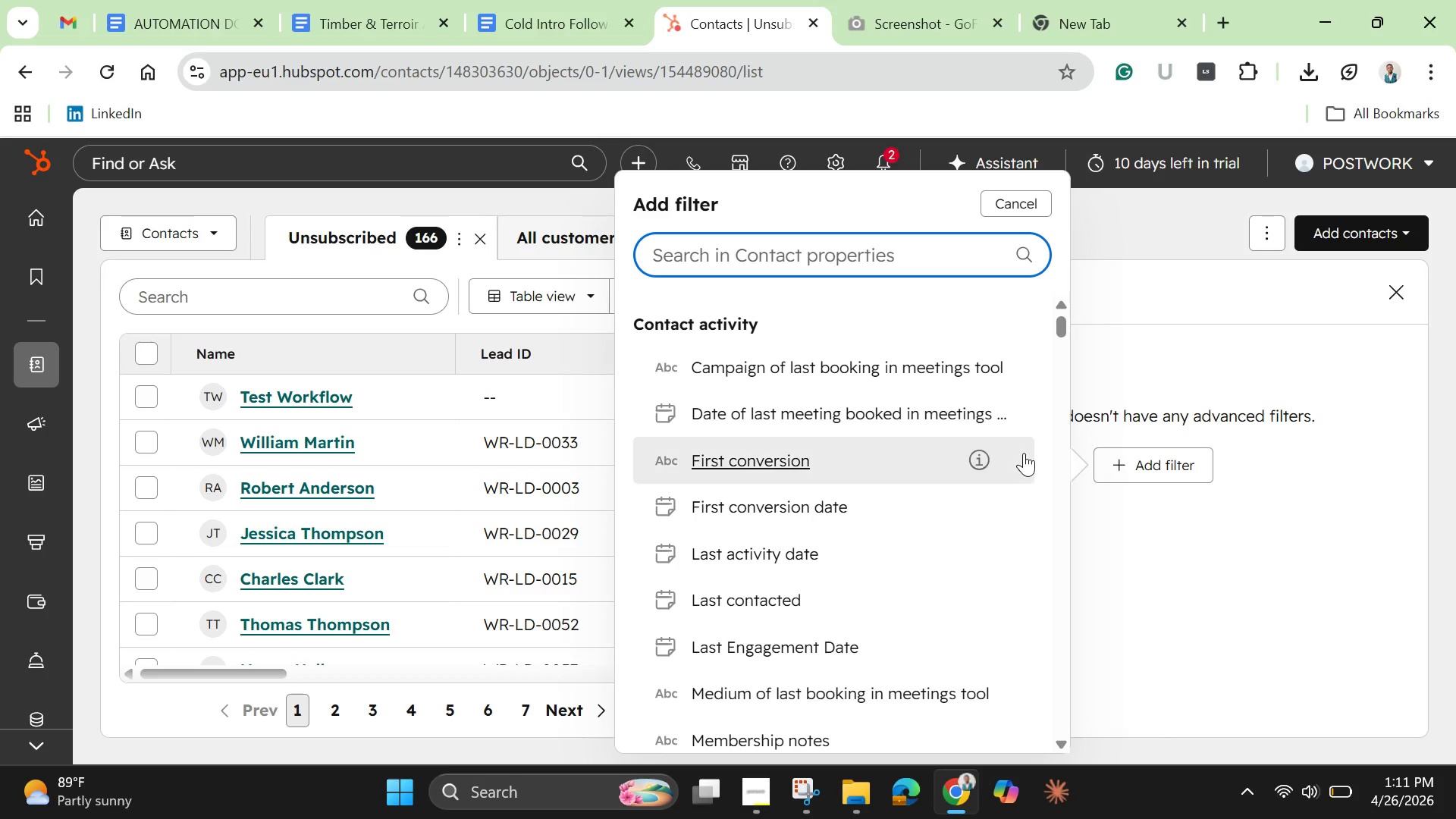 
left_click([745, 262])
 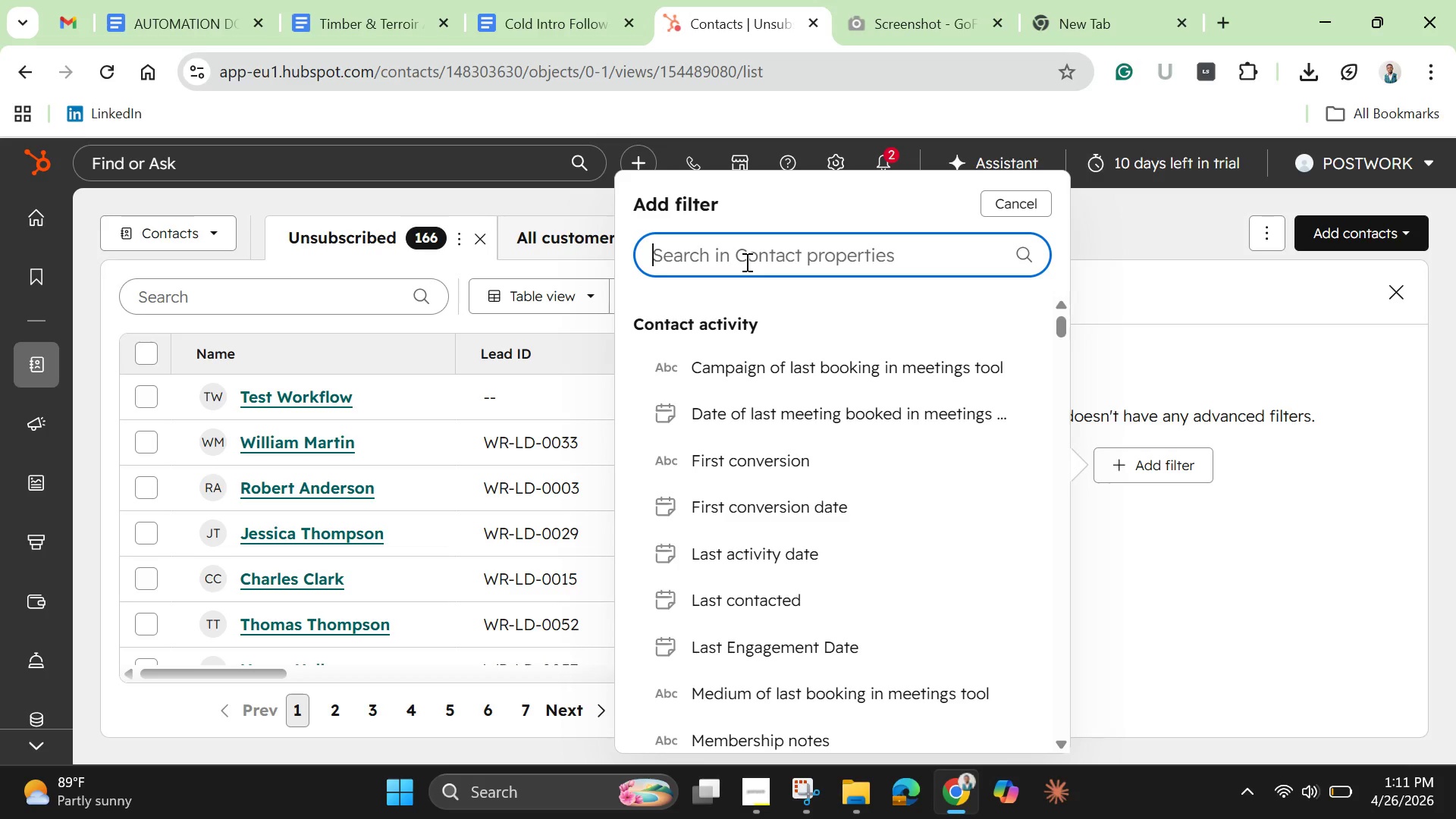 
type(lead )
 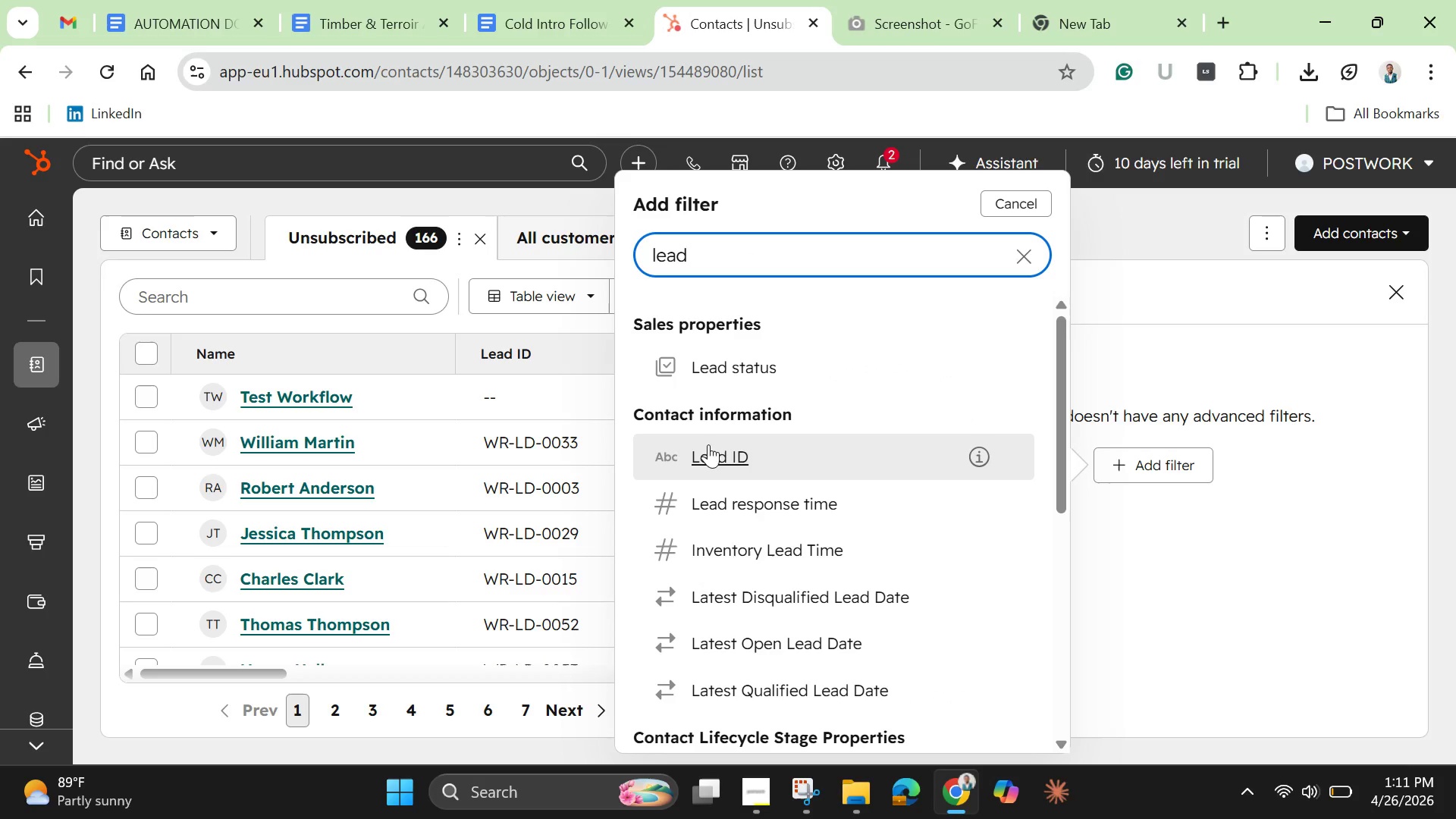 
left_click([709, 449])
 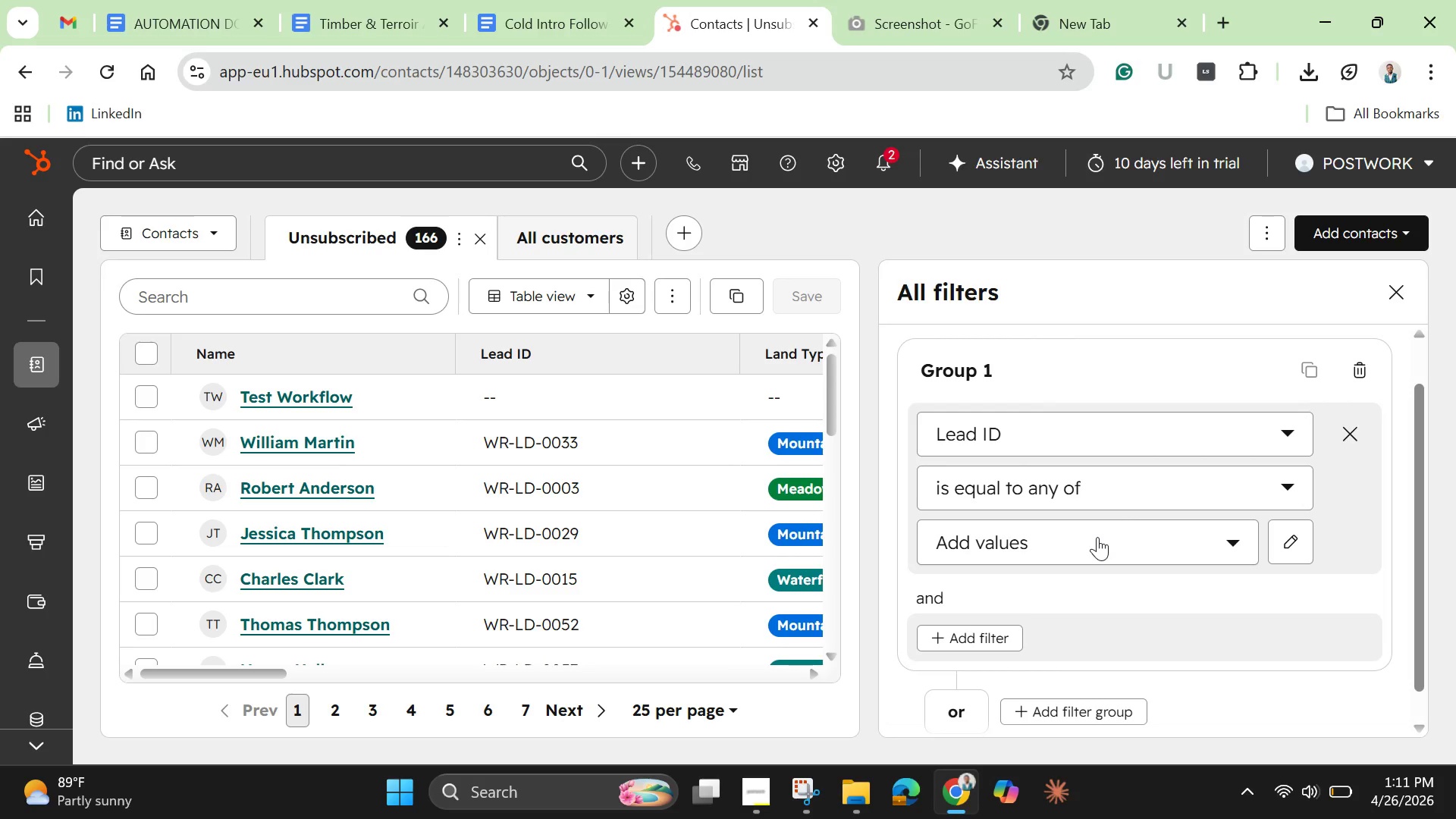 
wait(5.28)
 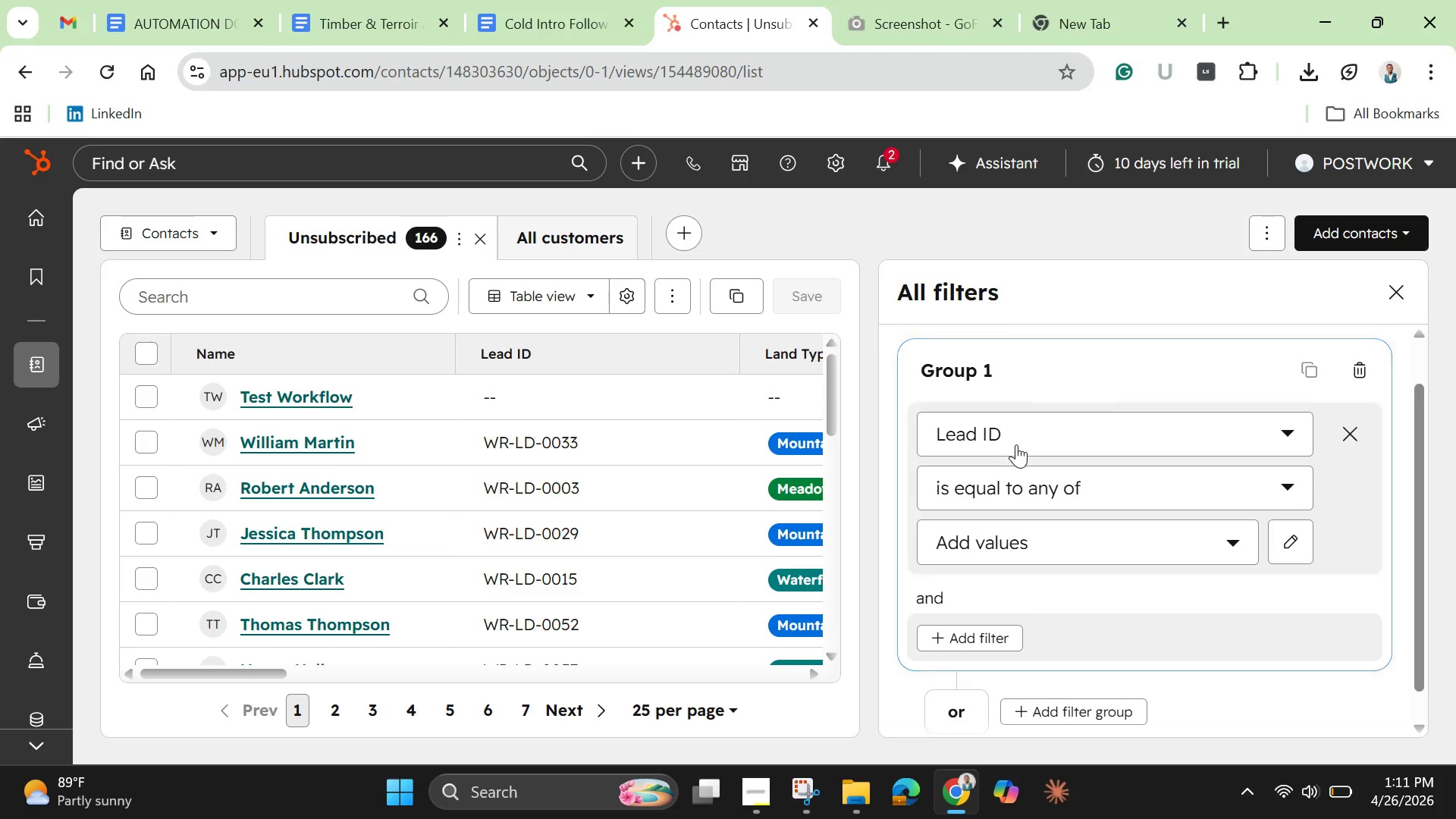 
left_click([1084, 481])
 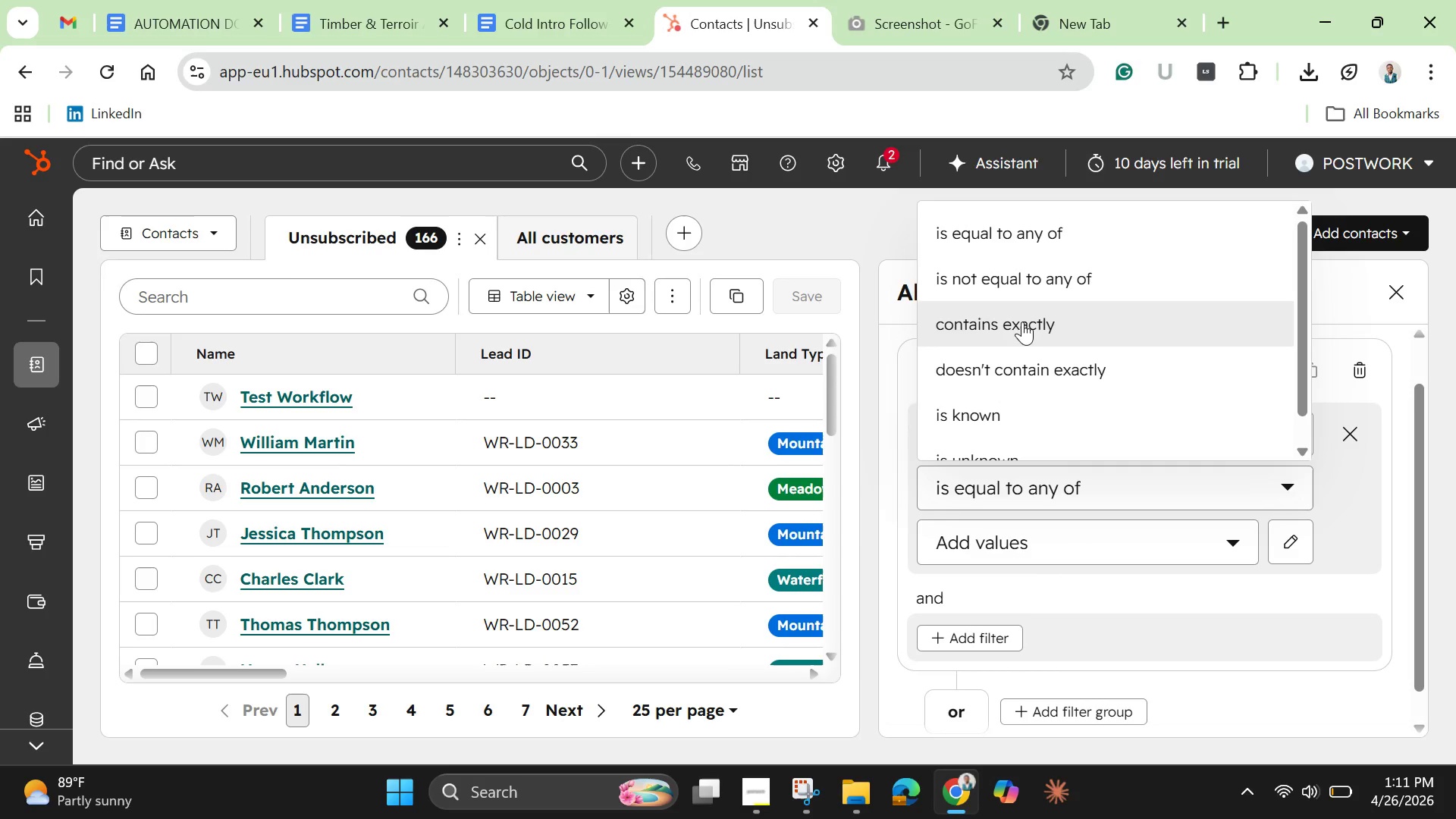 
left_click([1021, 316])
 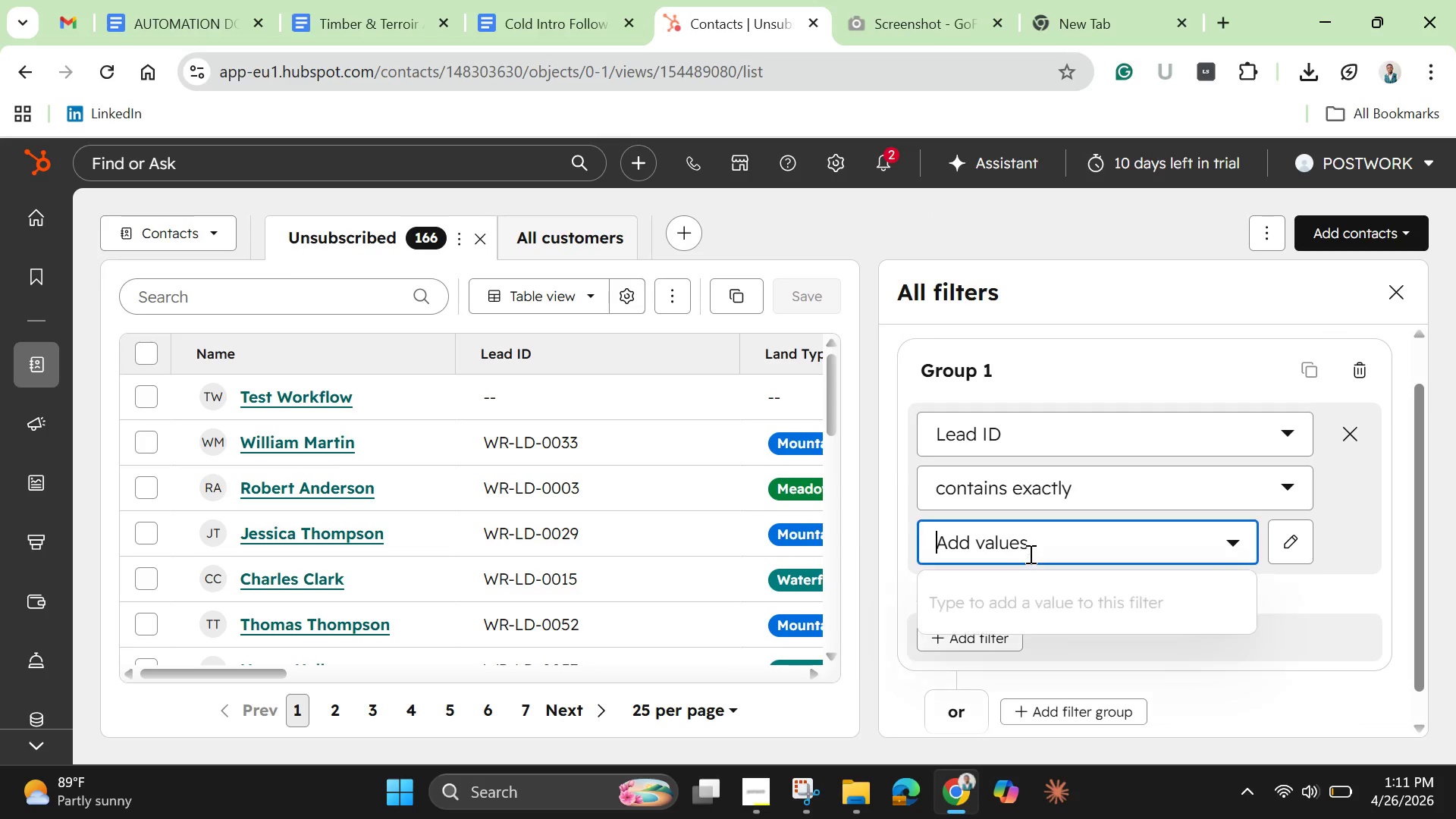 
left_click([1029, 554])
 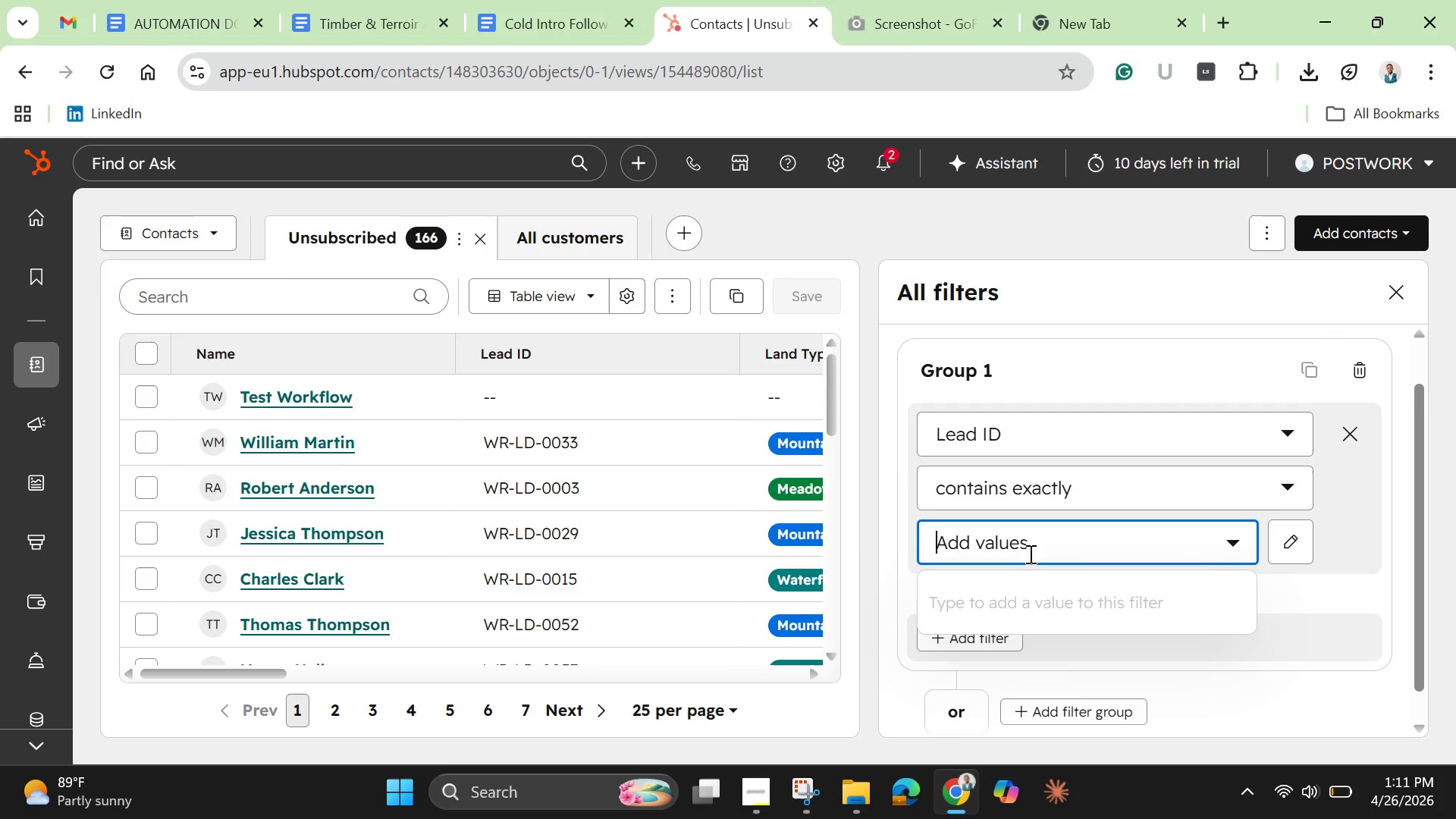 
key(Shift+W)
 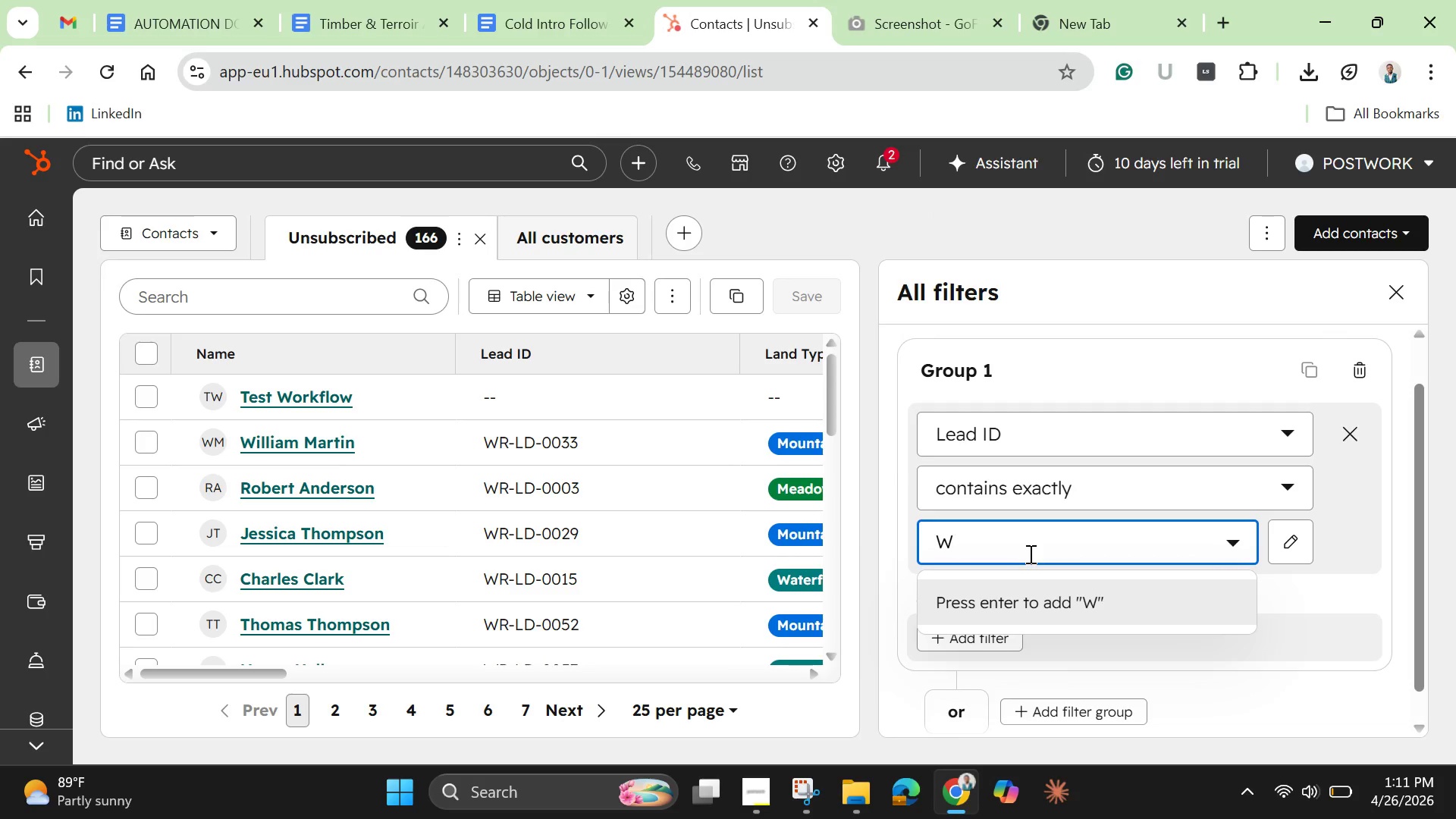 
key(Shift+ShiftLeft)
 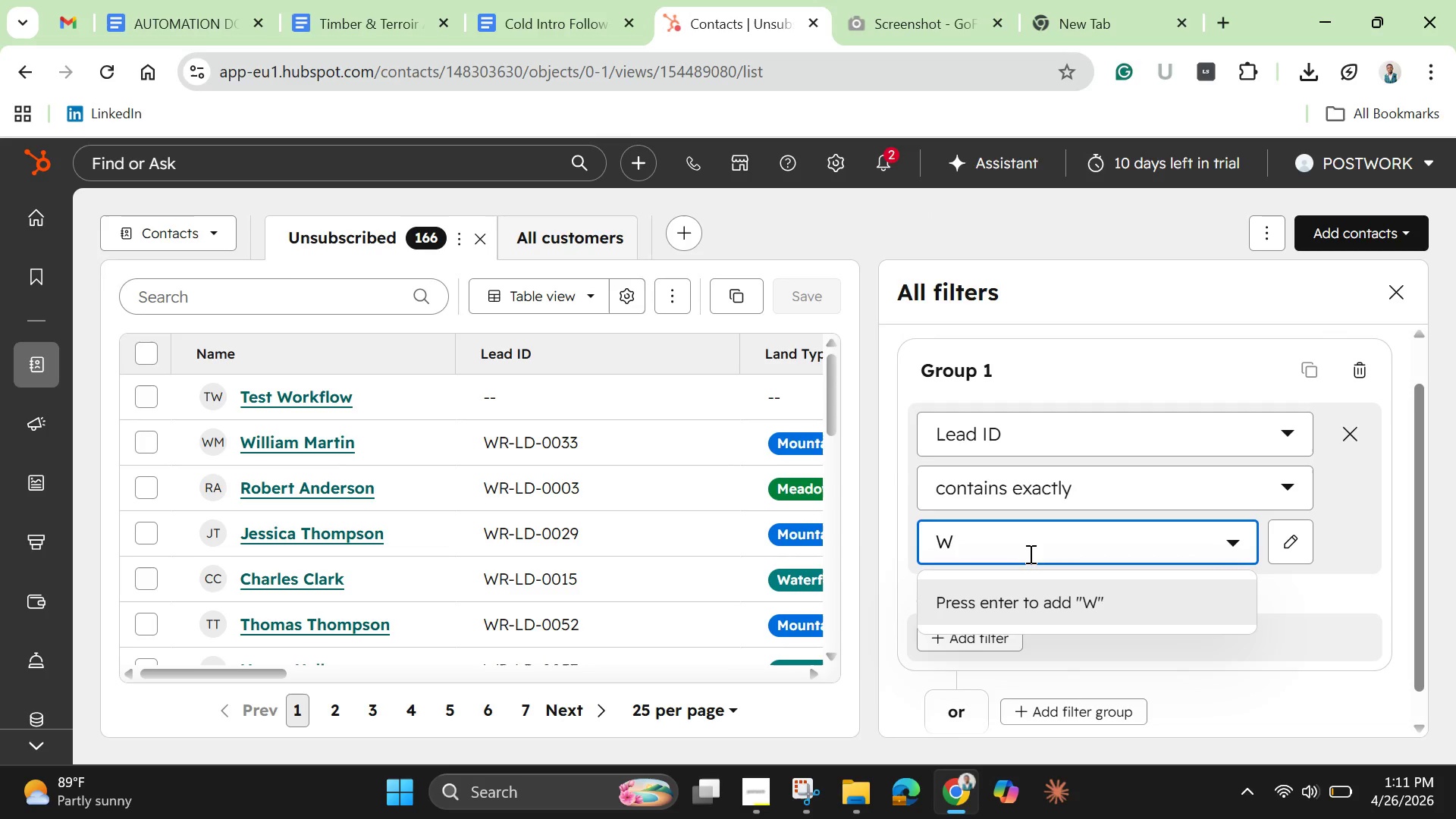 
hold_key(key=ShiftLeft, duration=1.52)
 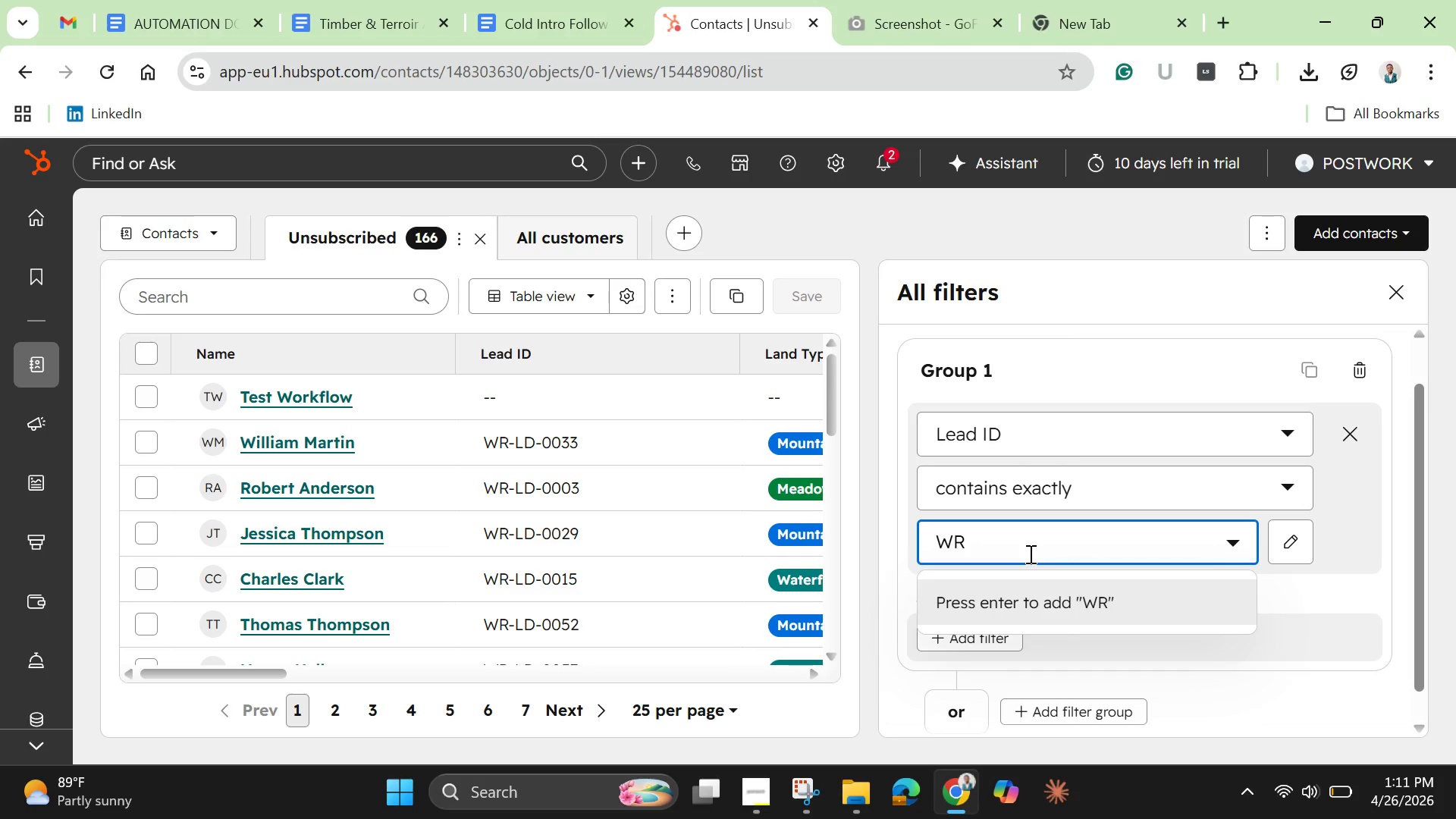 
key(Shift+R)